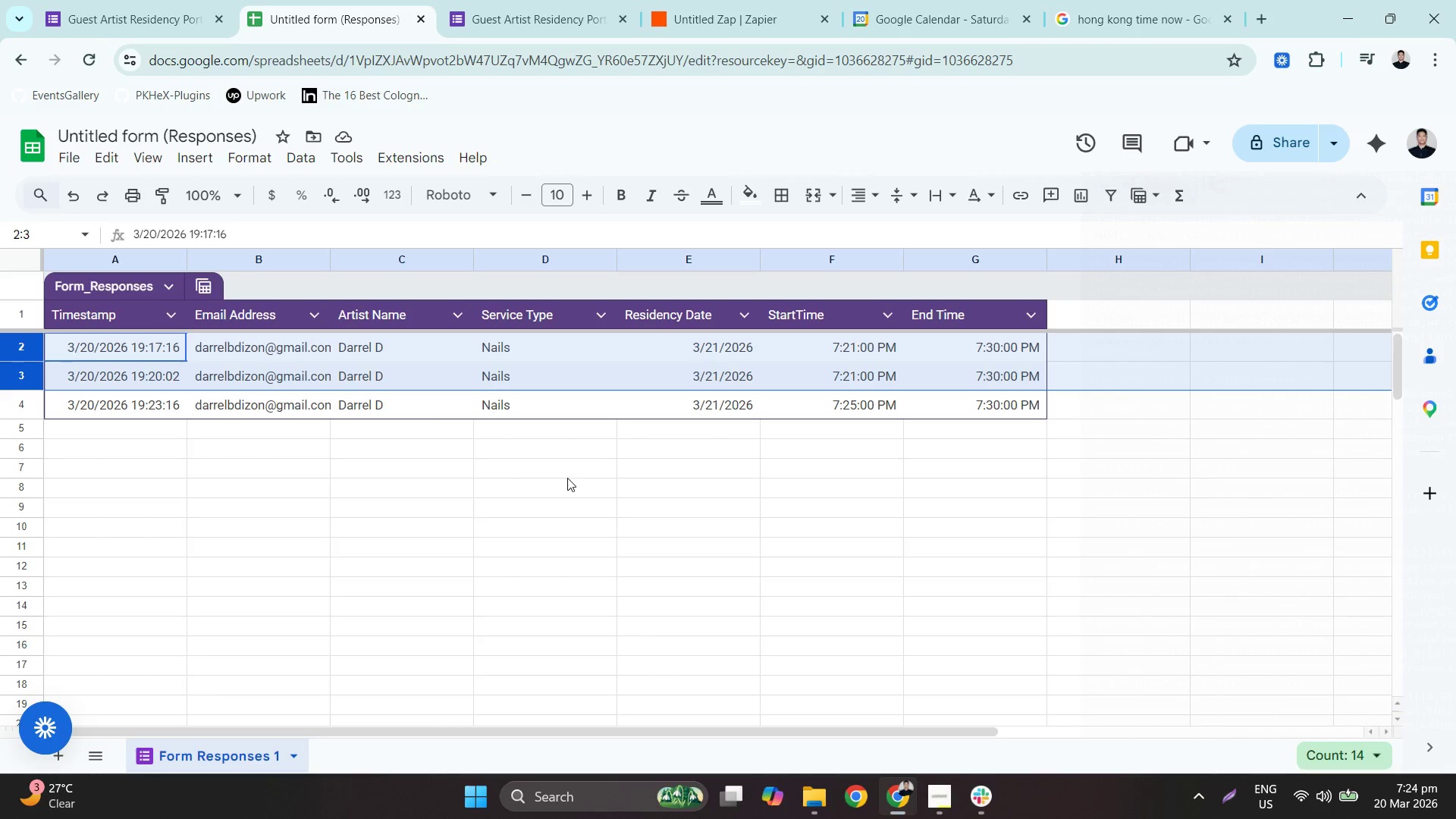 
wait(16.16)
 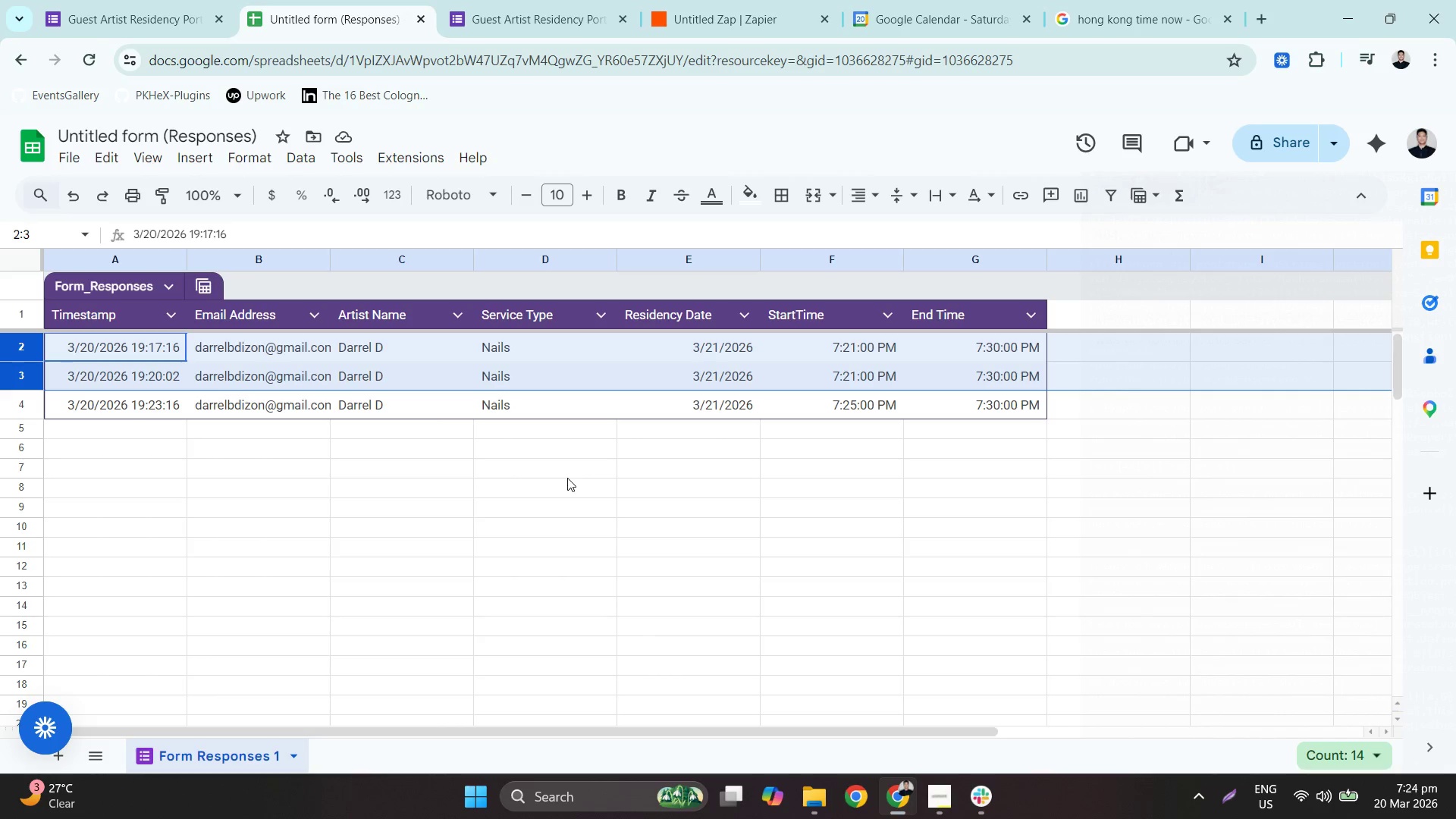 
left_click([517, 0])
 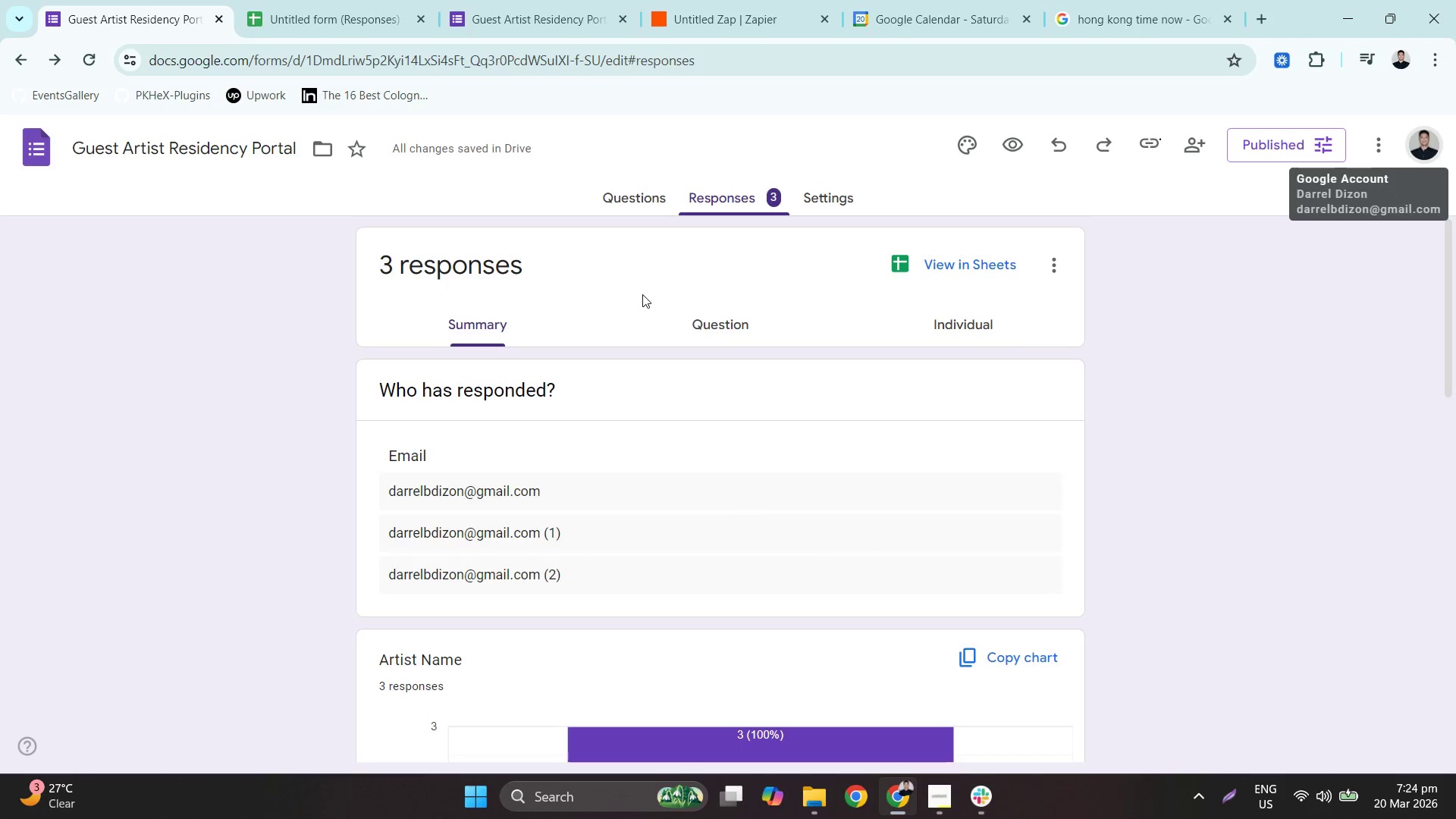 
left_click([516, 0])
 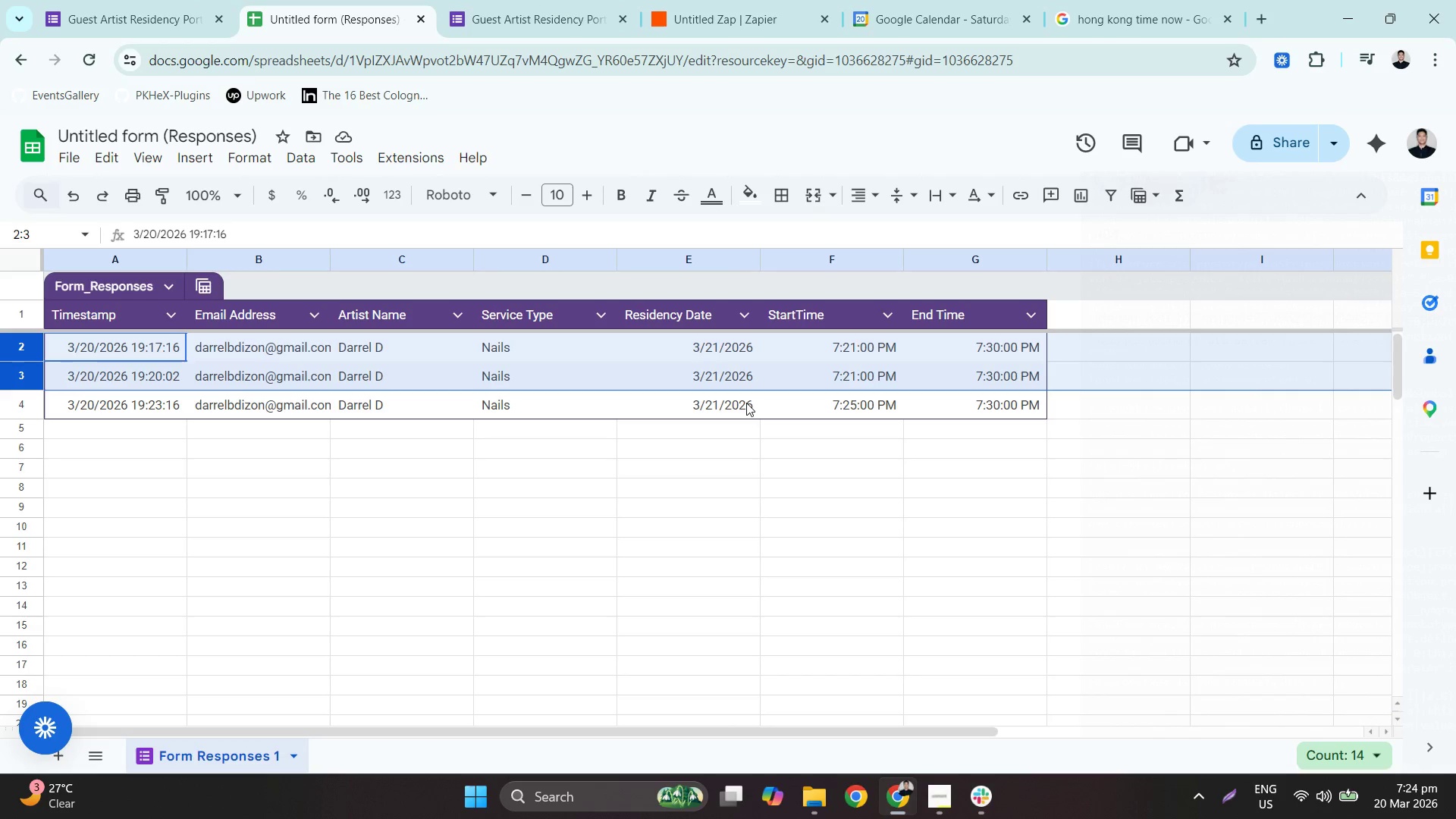 
wait(9.48)
 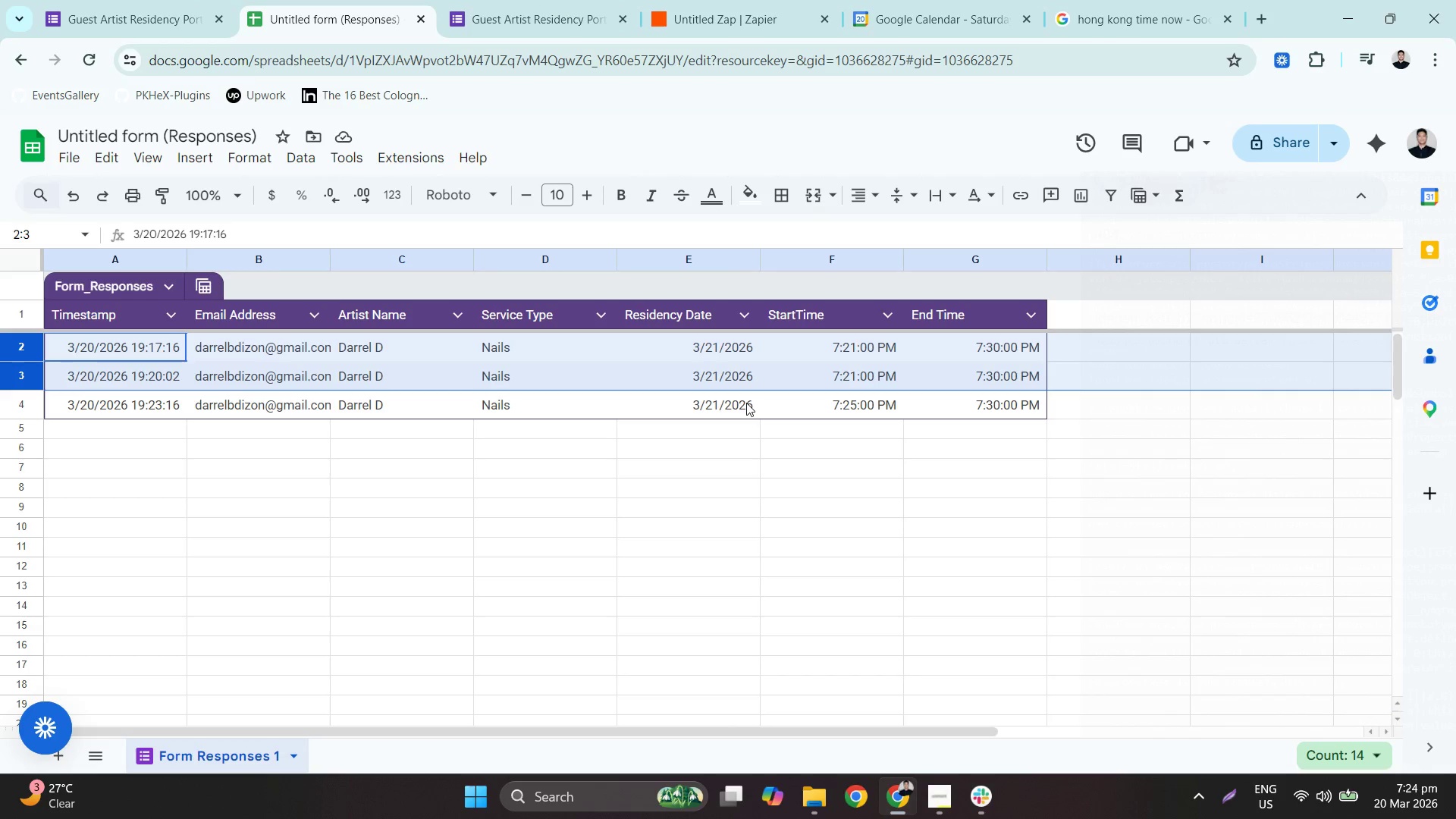 
left_click([534, 10])
 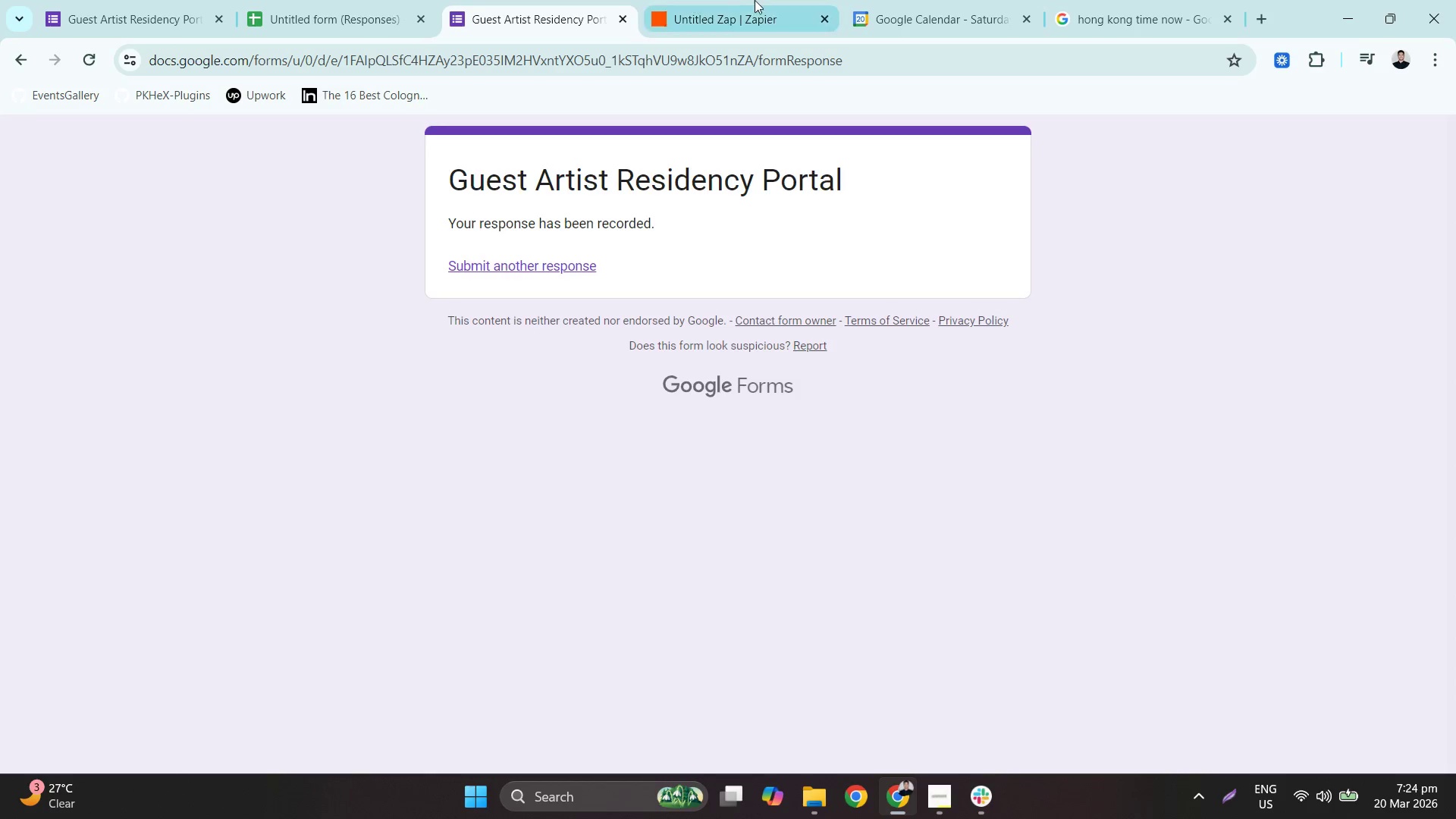 
left_click([757, 0])
 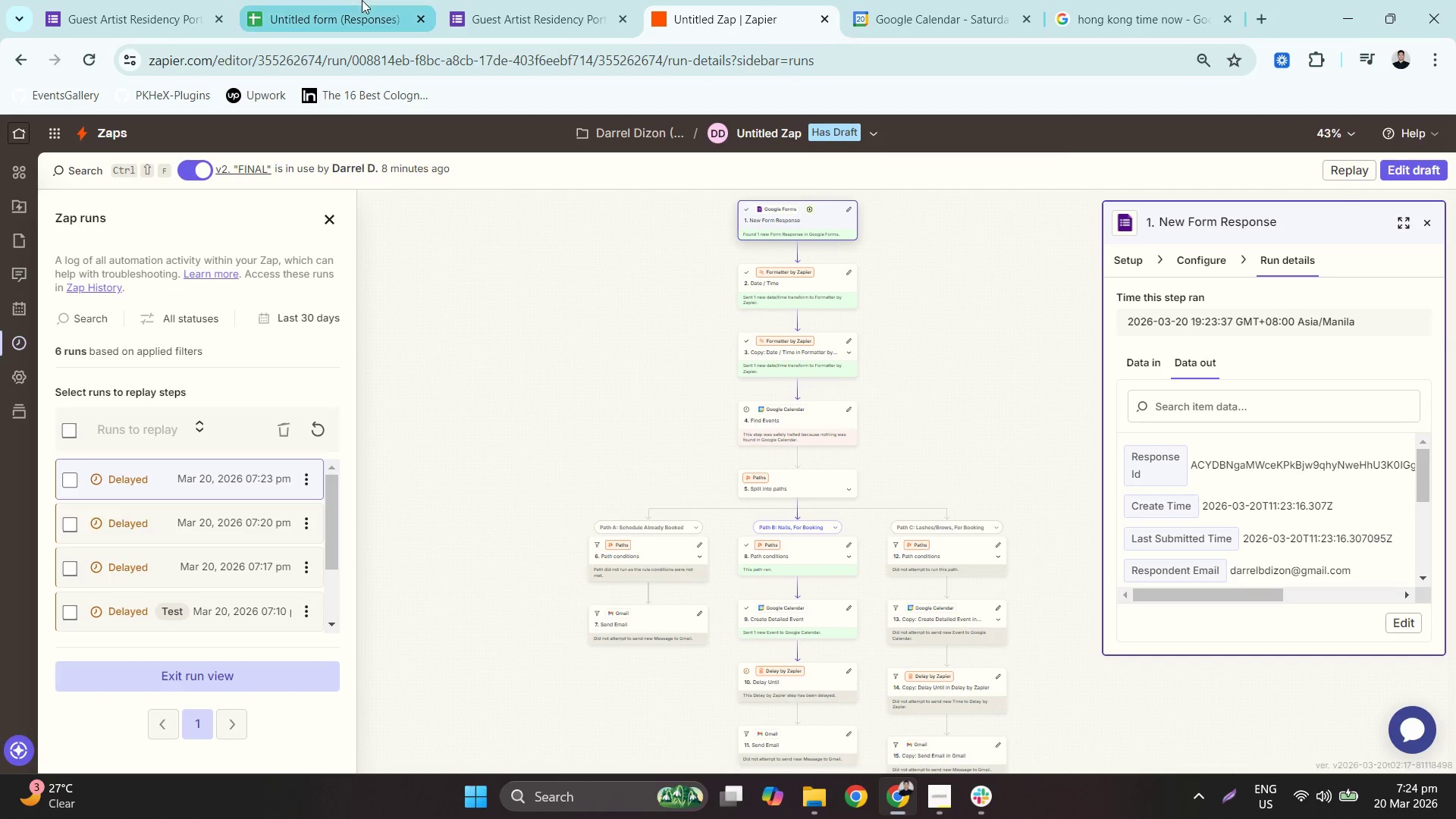 
left_click([362, 0])
 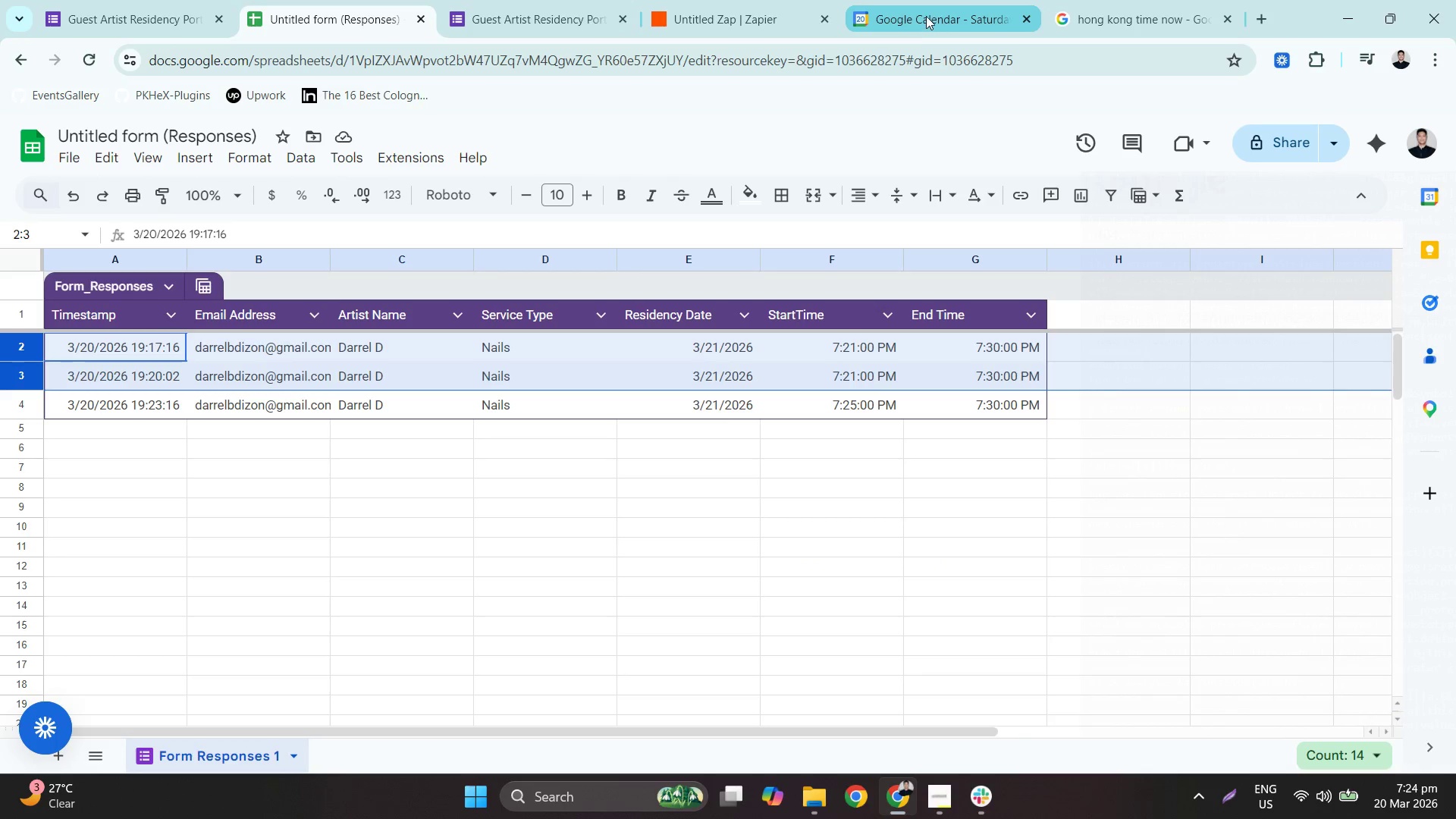 
left_click([926, 16])
 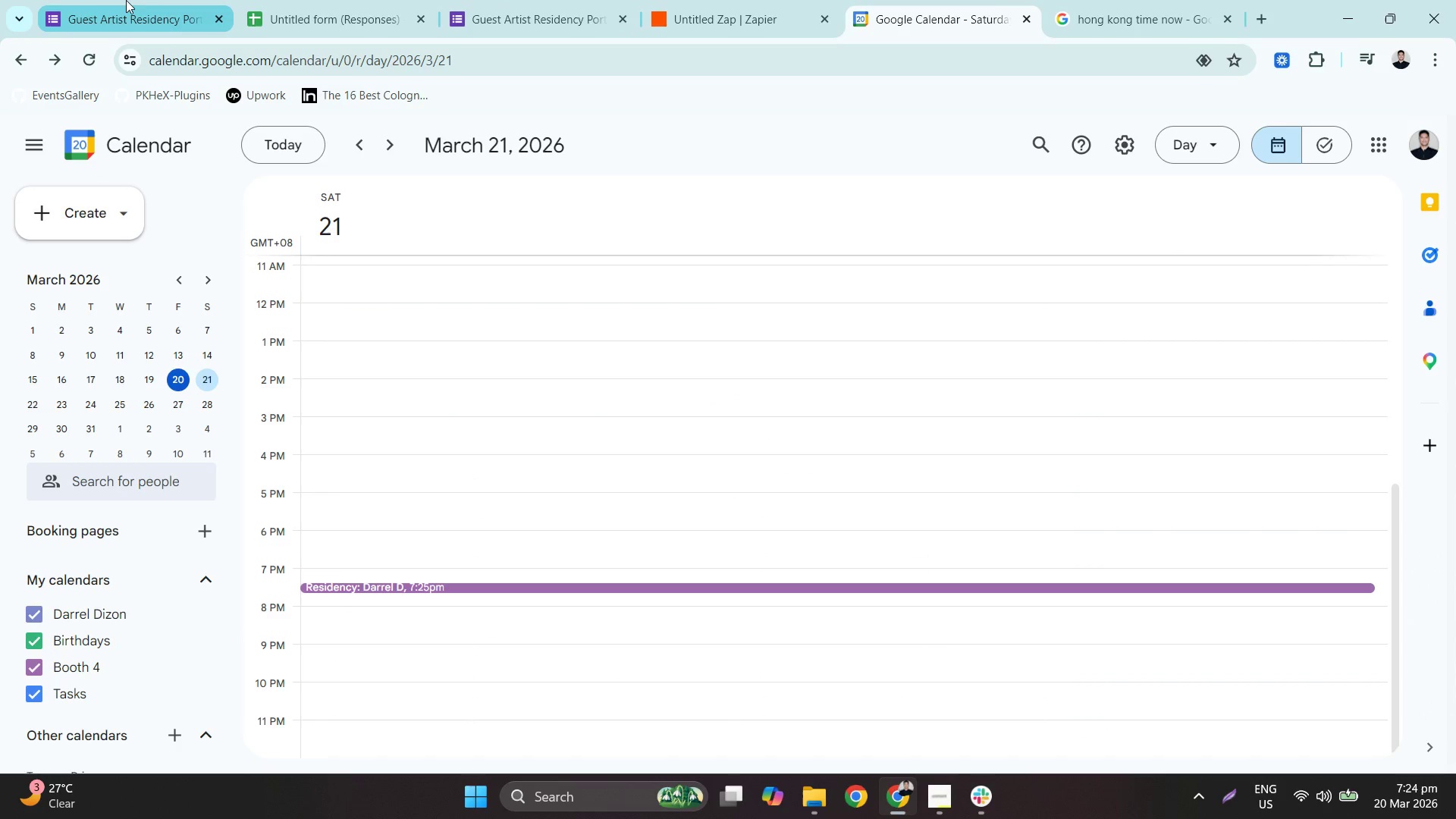 
left_click([126, 0])
 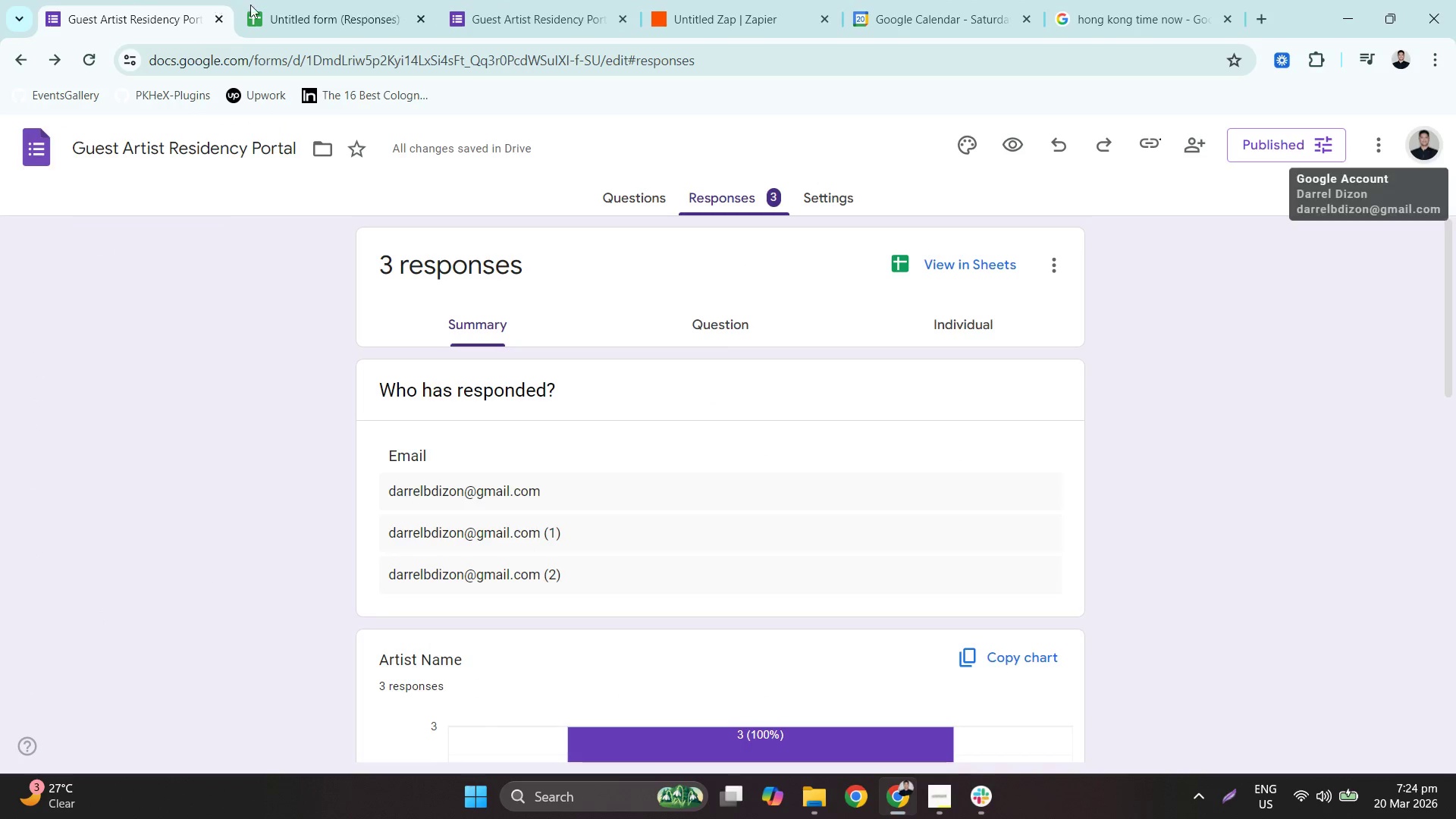 
left_click([350, 0])
 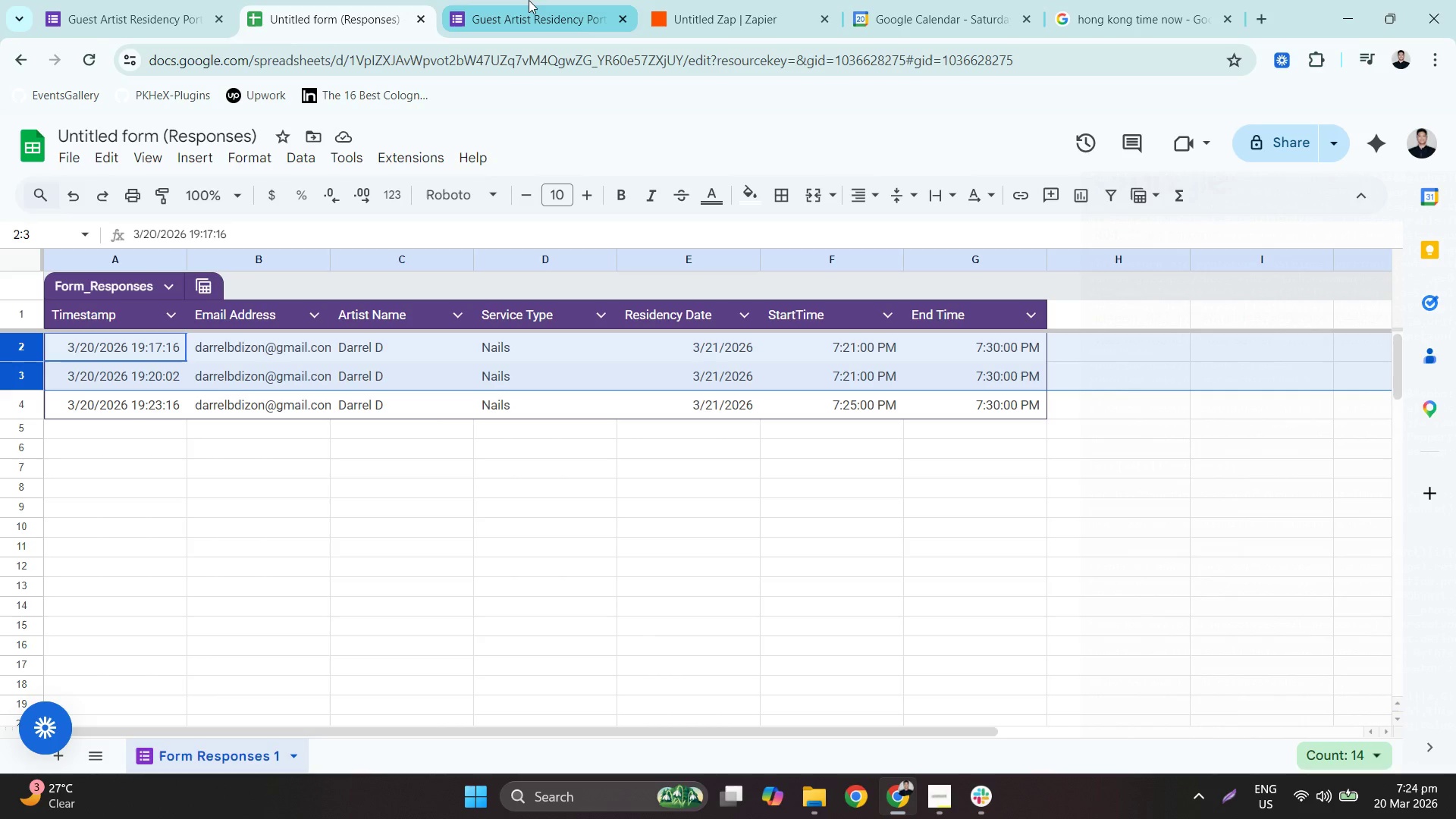 
left_click([529, 0])
 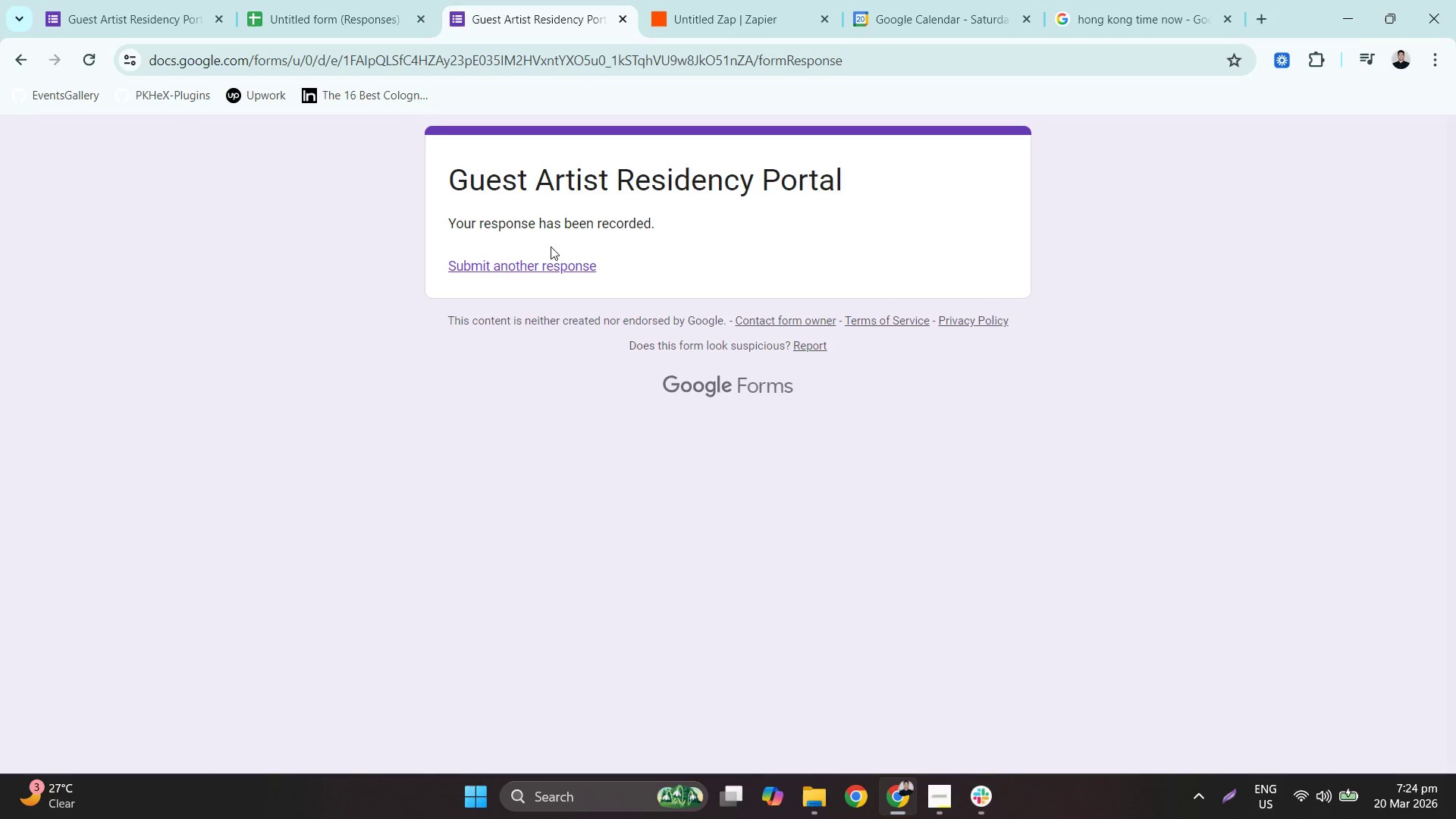 
left_click([549, 258])
 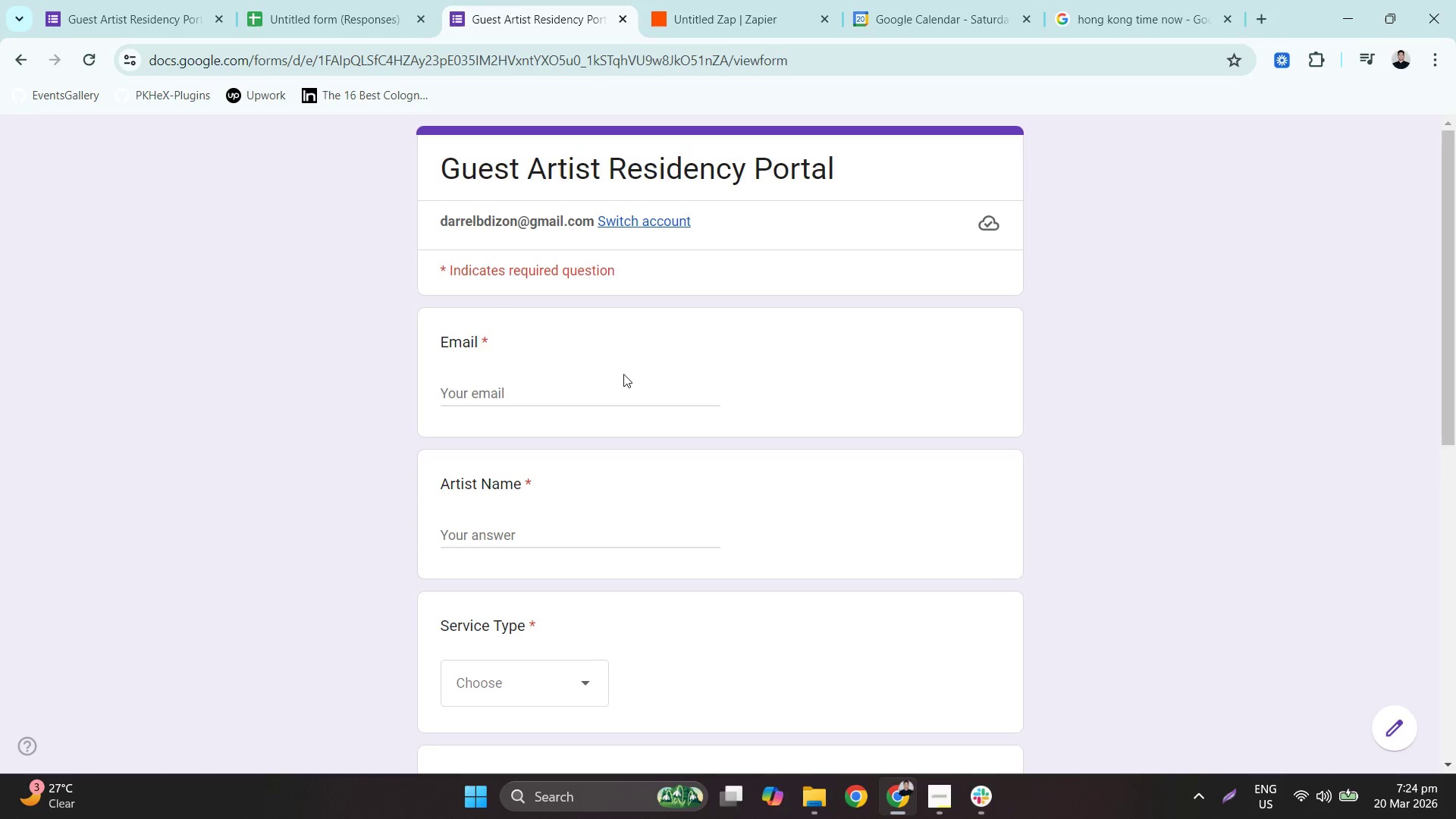 
double_click([611, 381])
 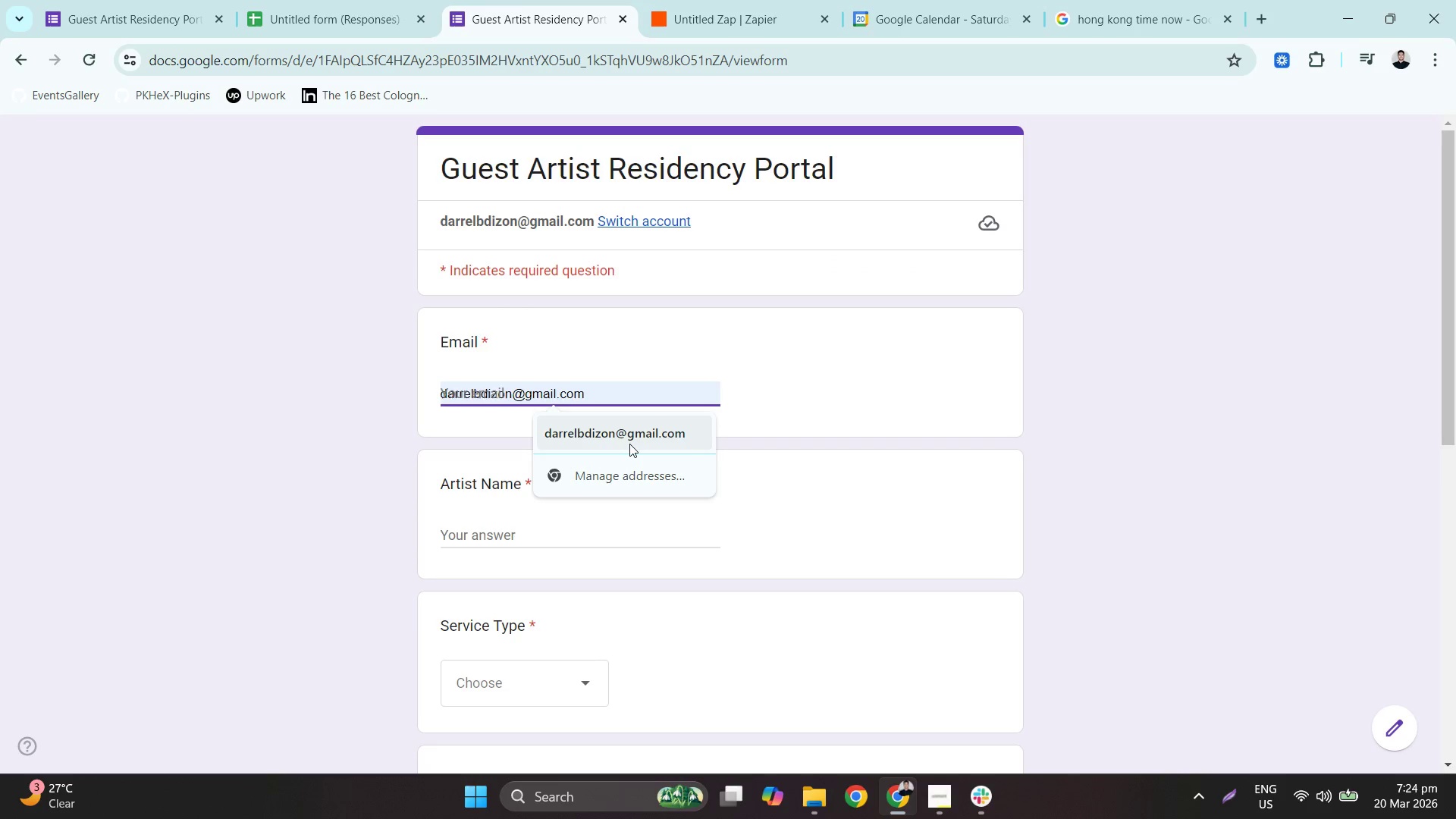 
left_click([629, 444])
 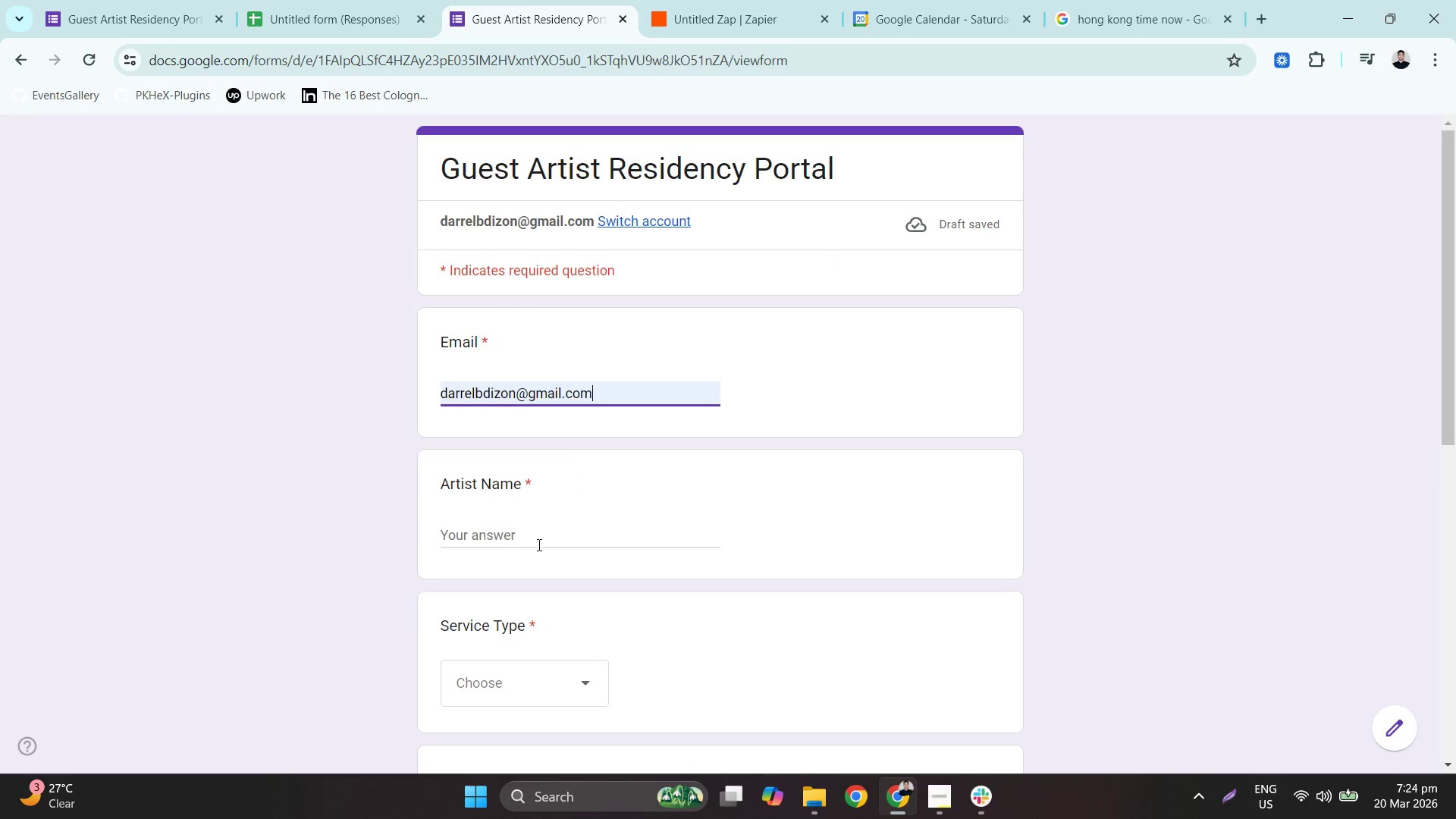 
left_click([534, 529])
 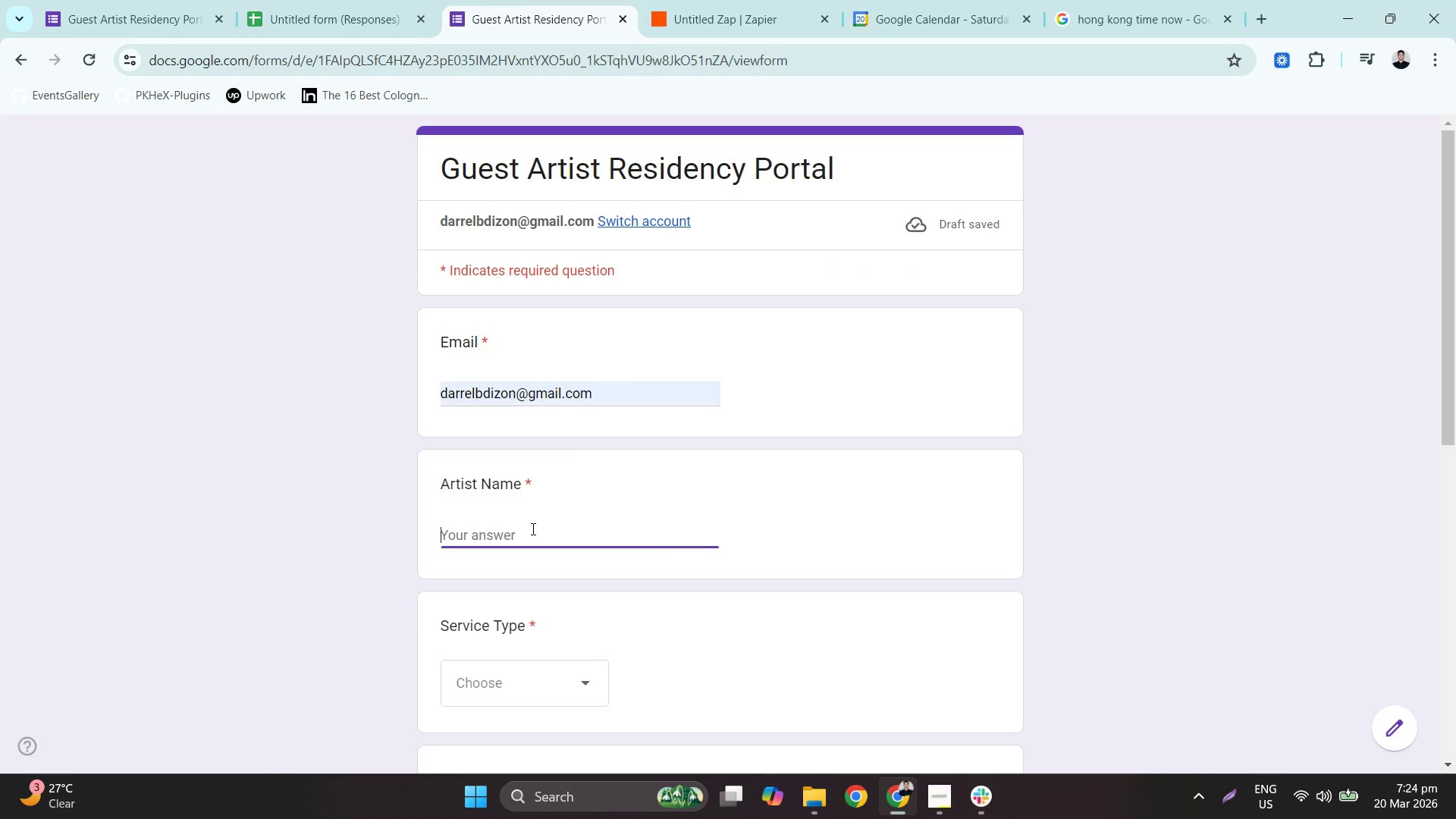 
type(Darrel)
 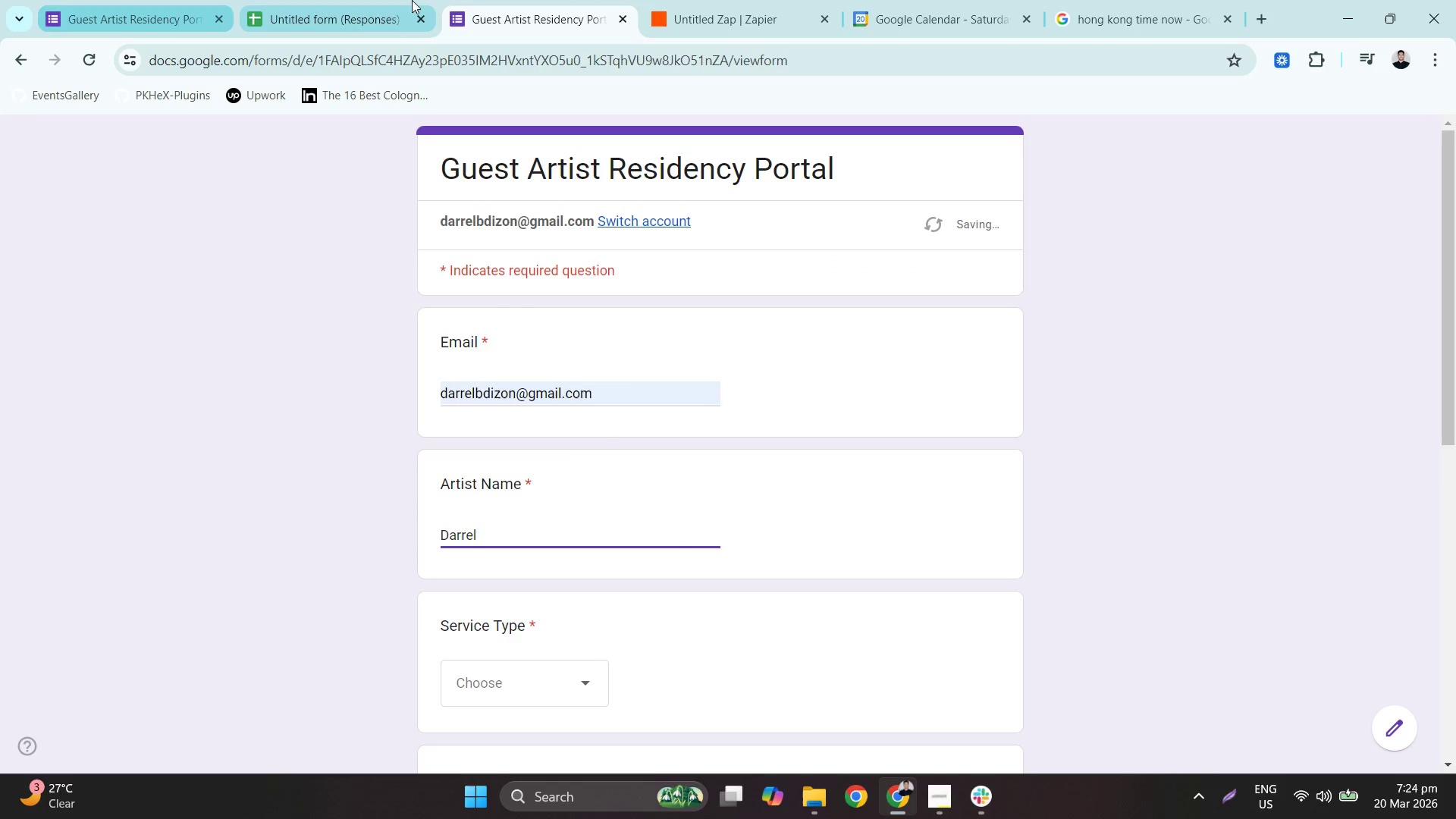 
left_click([896, 0])
 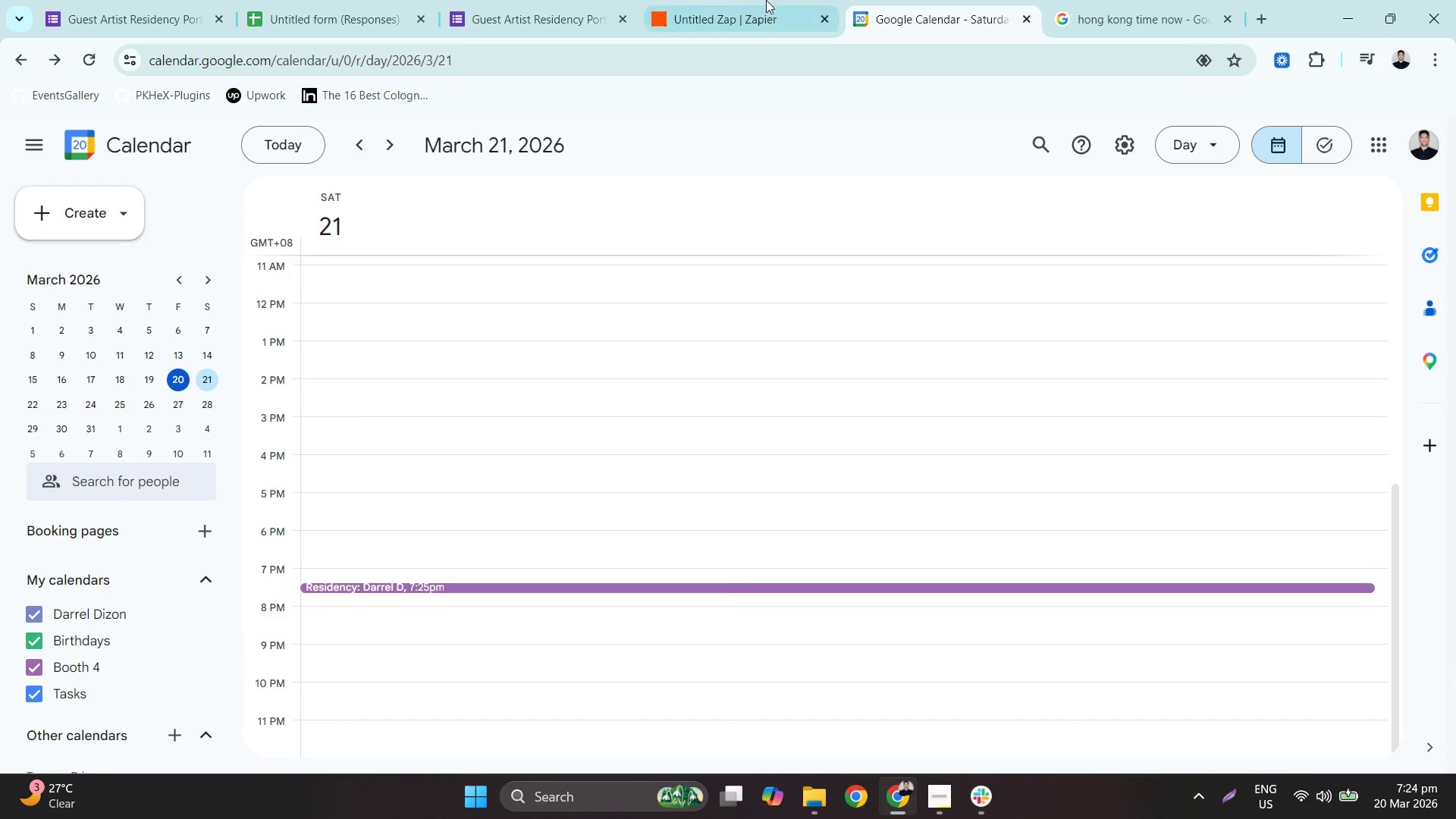 
left_click([588, 0])
 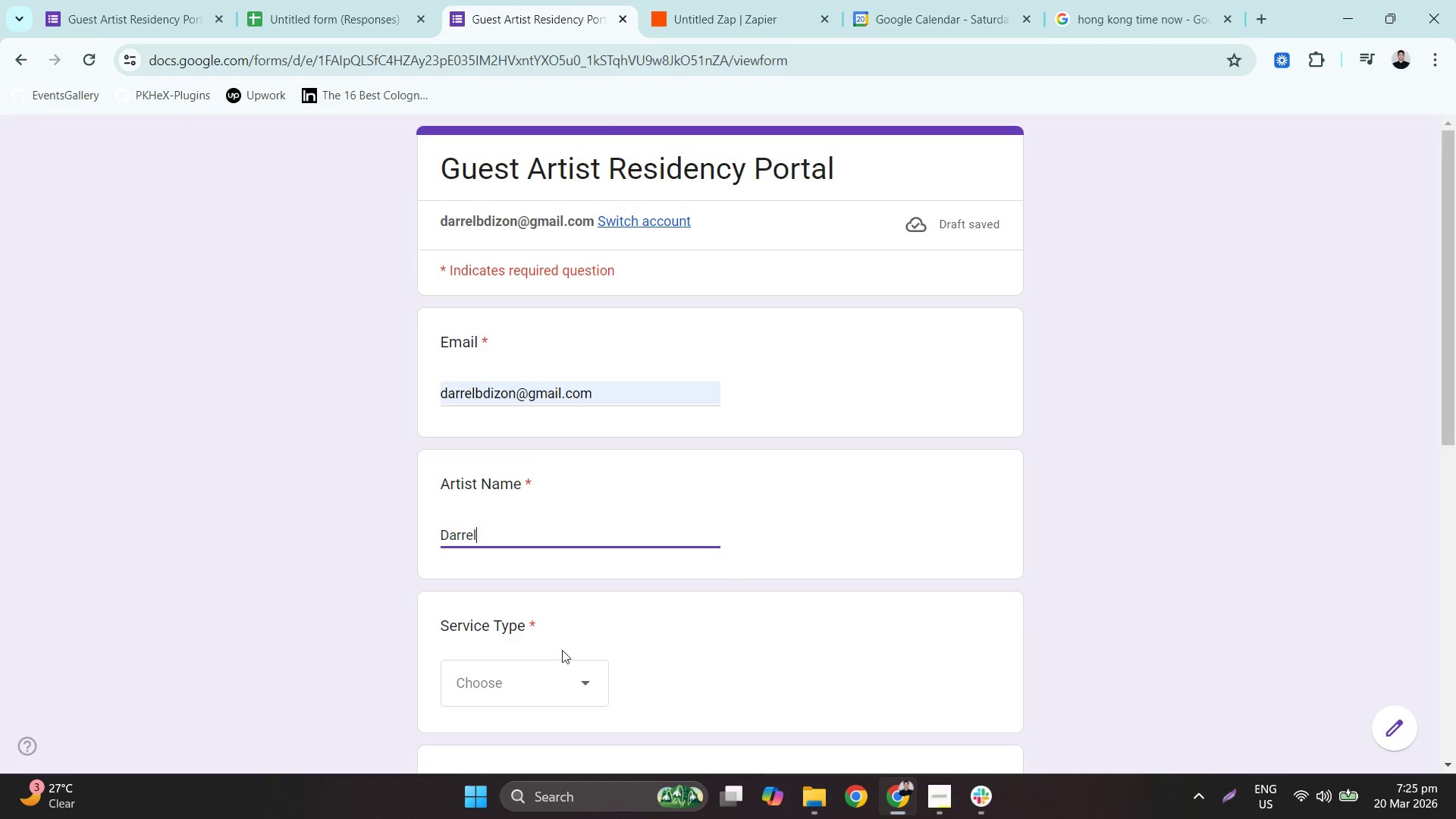 
key(Space)
 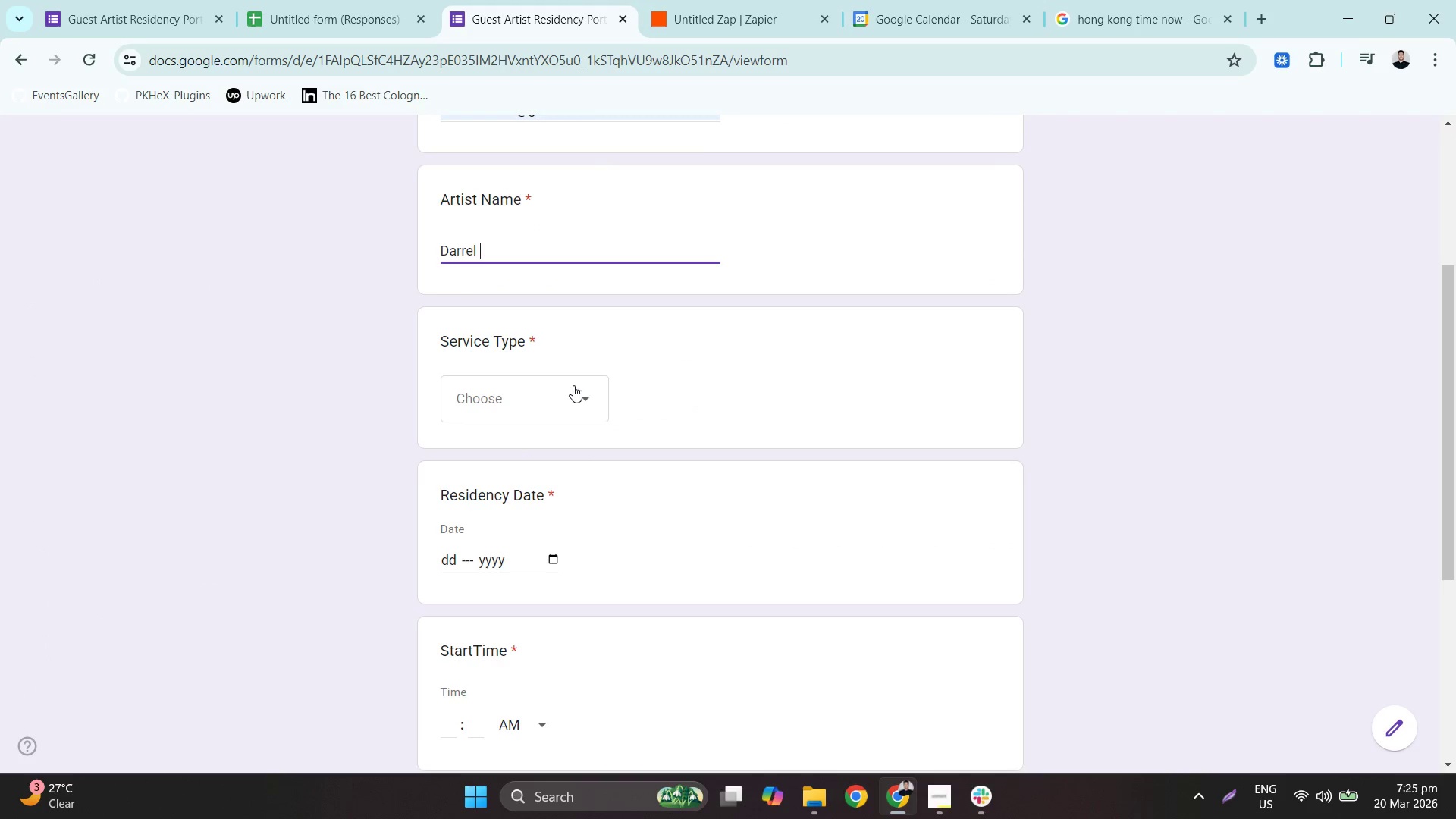 
key(Shift+ShiftLeft)
 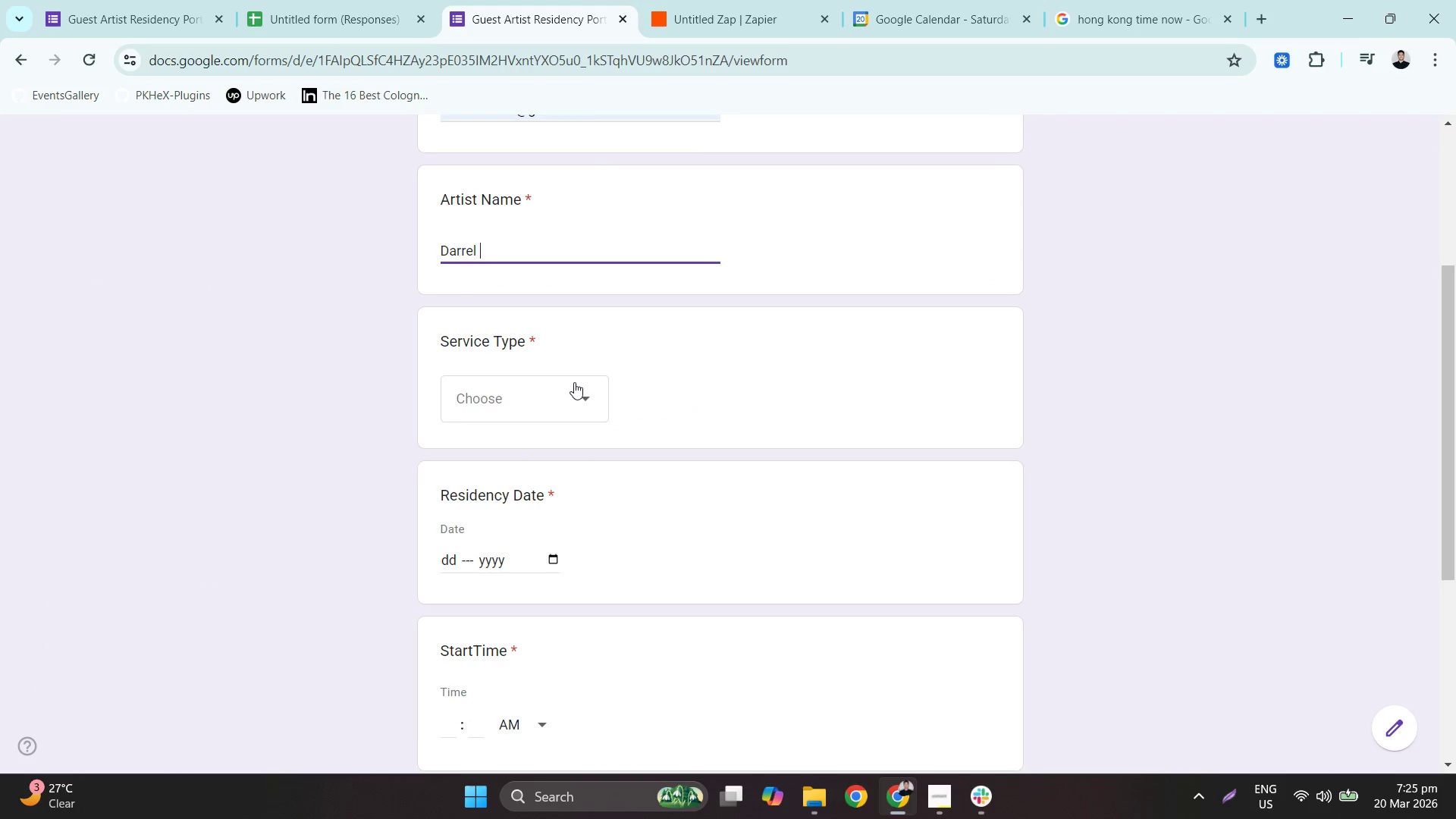 
scroll: coordinate [574, 604], scroll_direction: down, amount: 3.0
 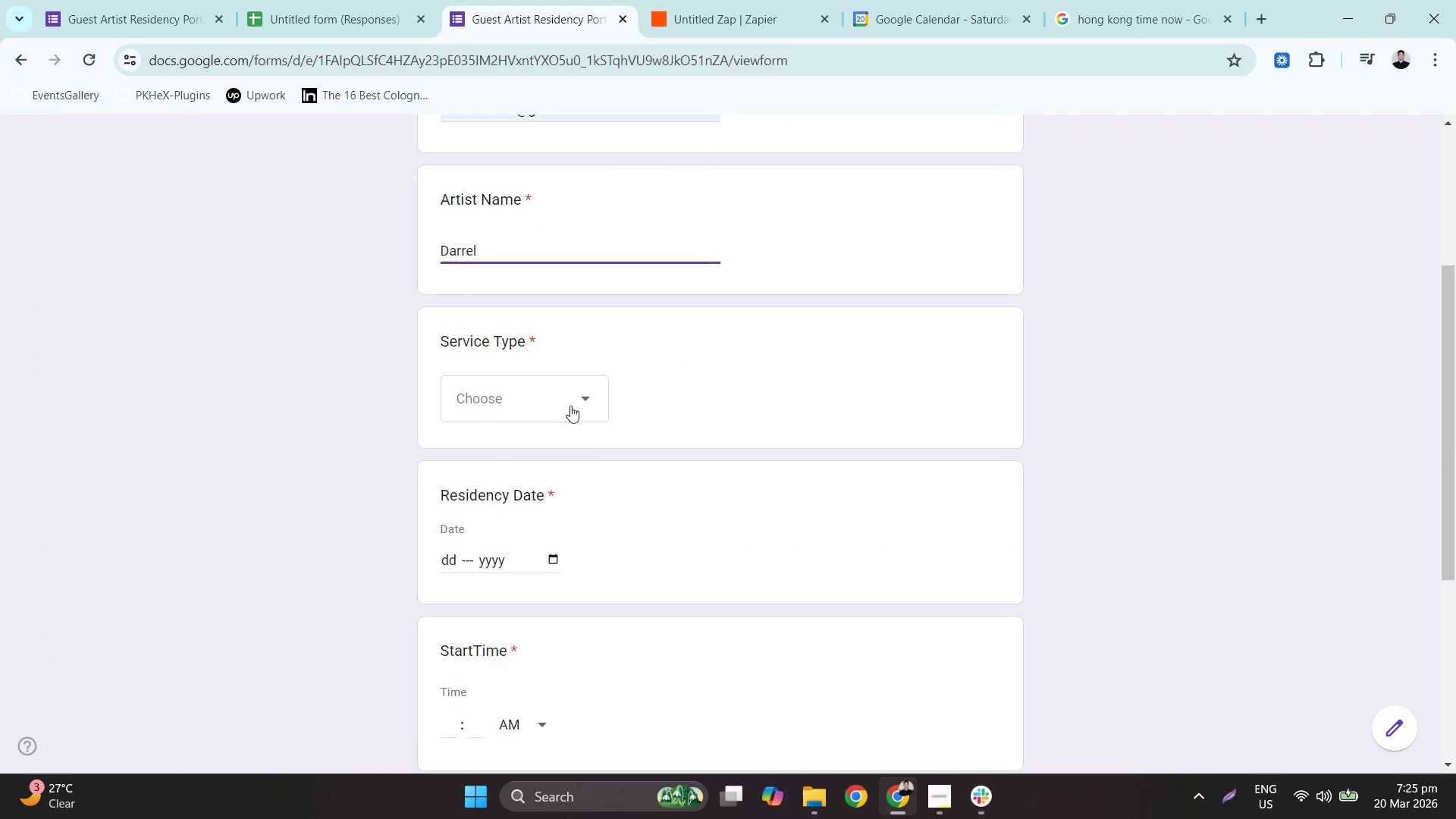 
key(Shift+D)
 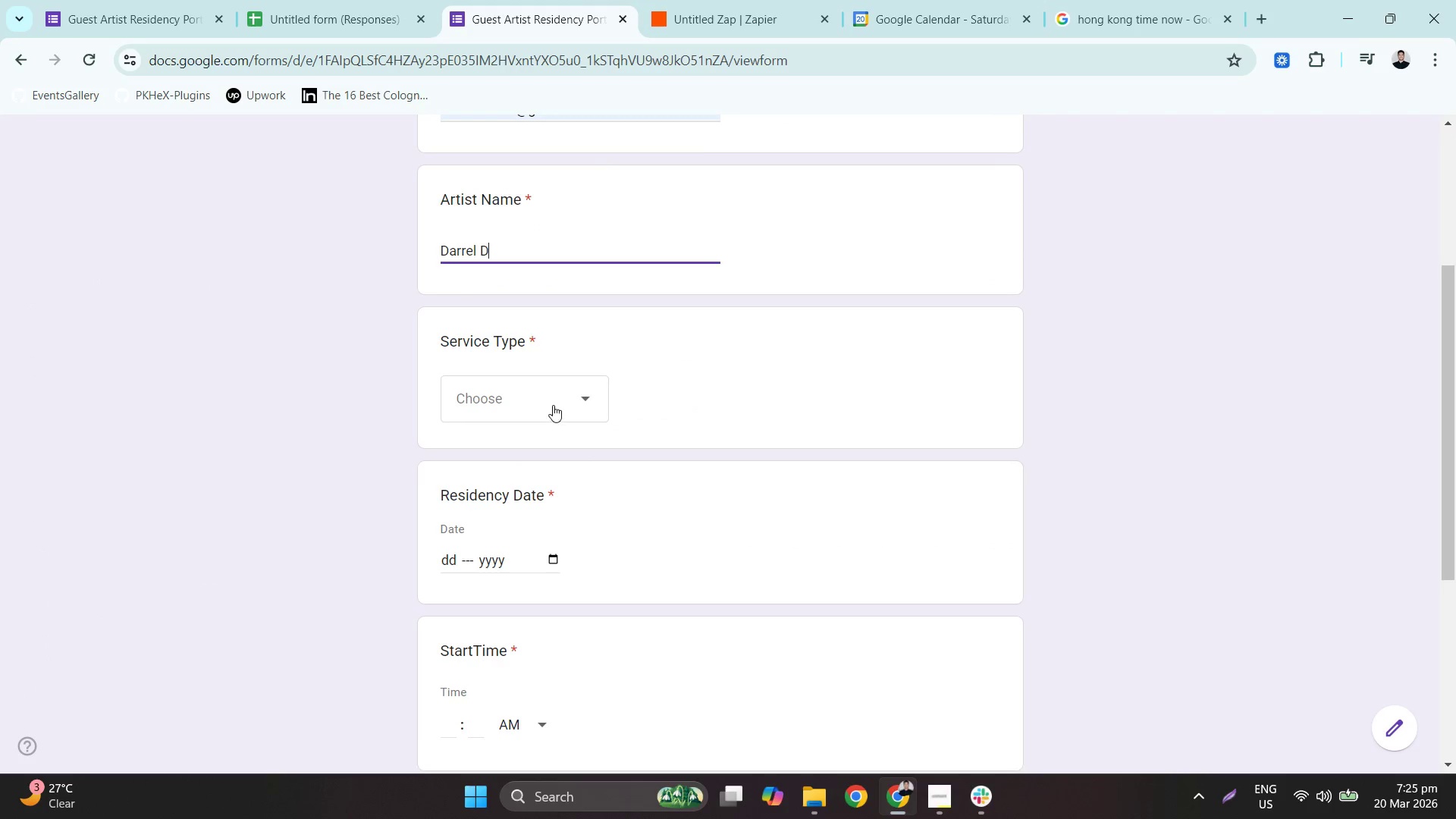 
left_click([552, 406])
 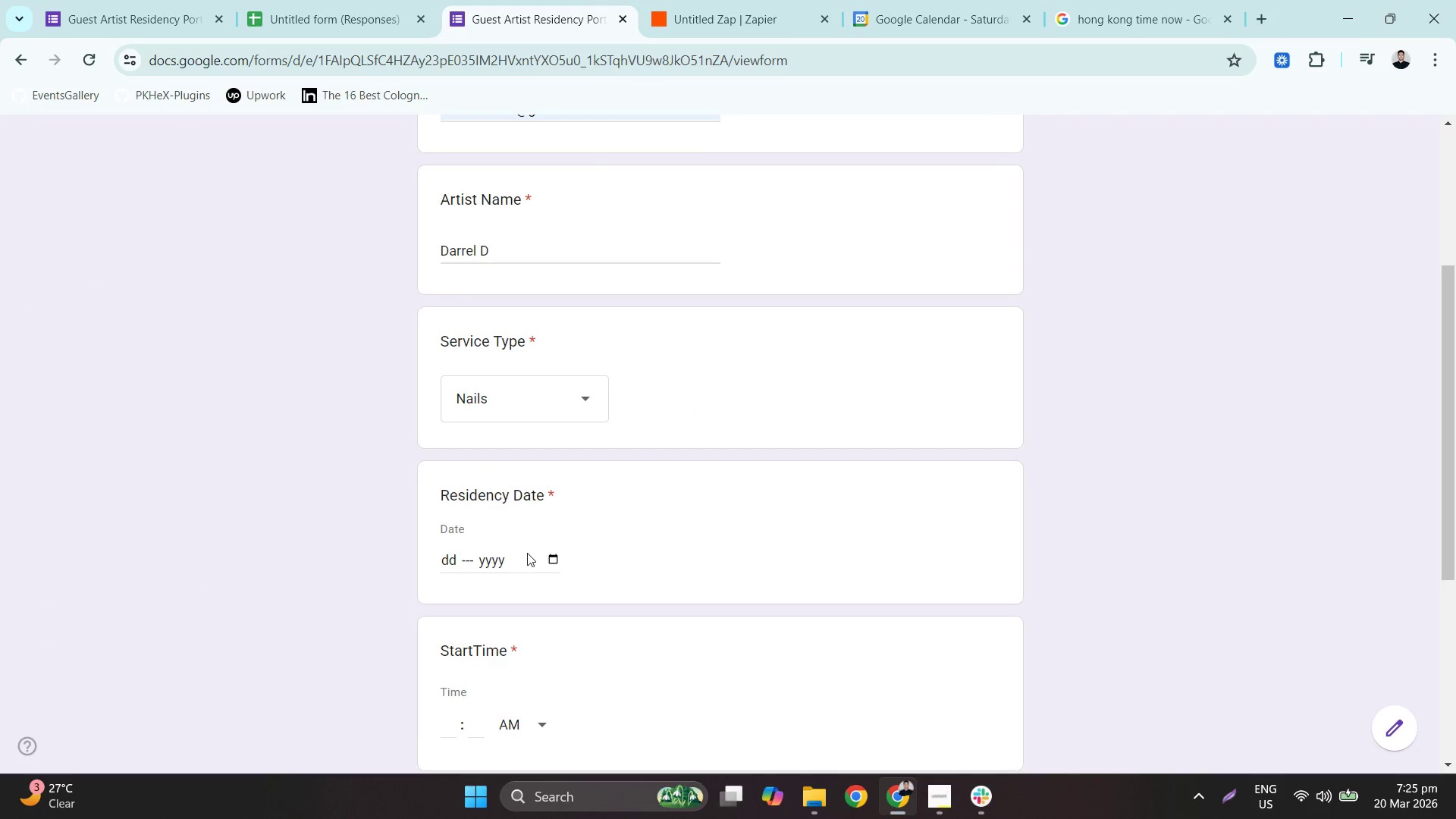 
double_click([554, 554])
 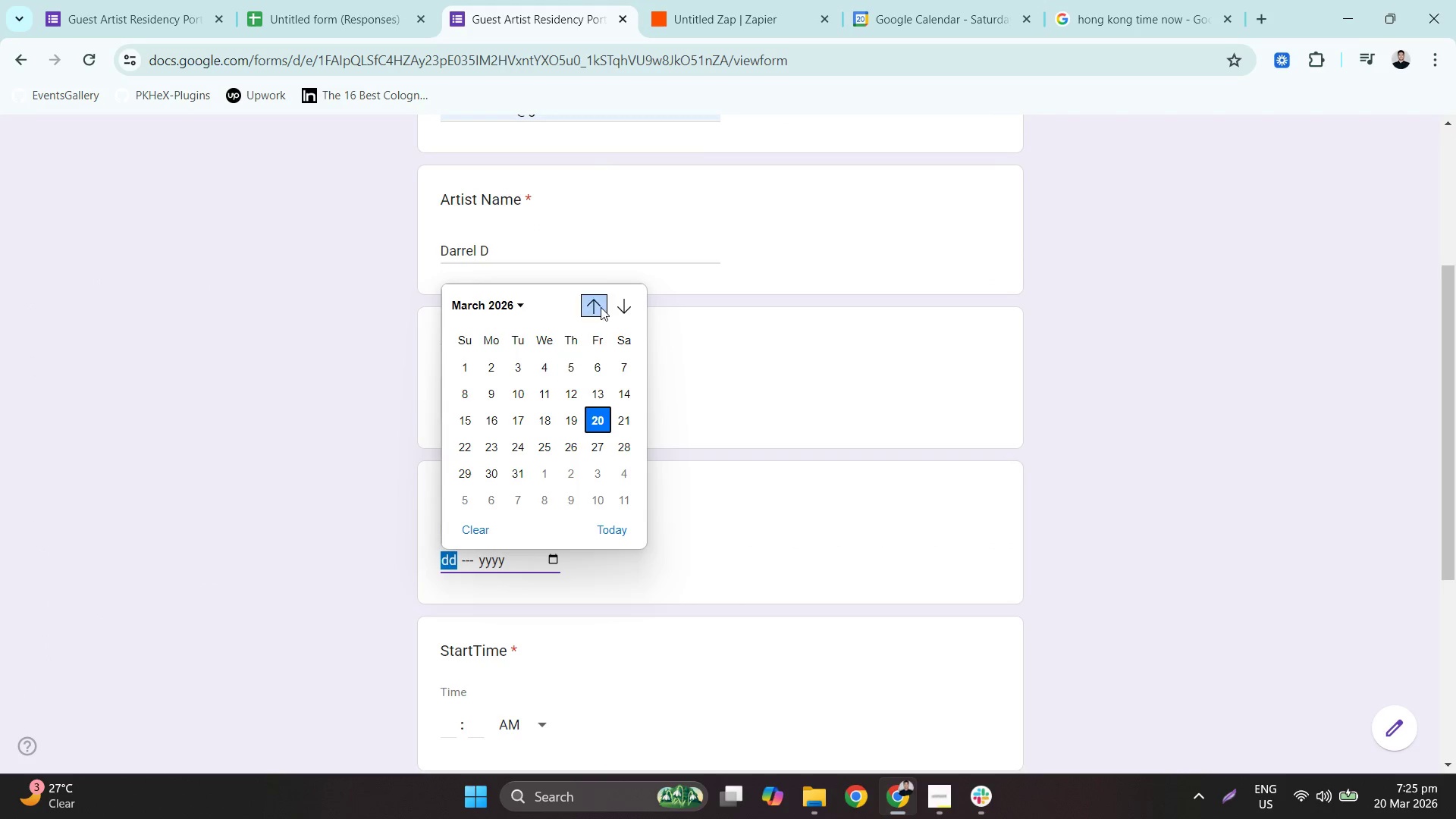 
left_click_drag(start_coordinate=[633, 303], to_coordinate=[619, 406])
 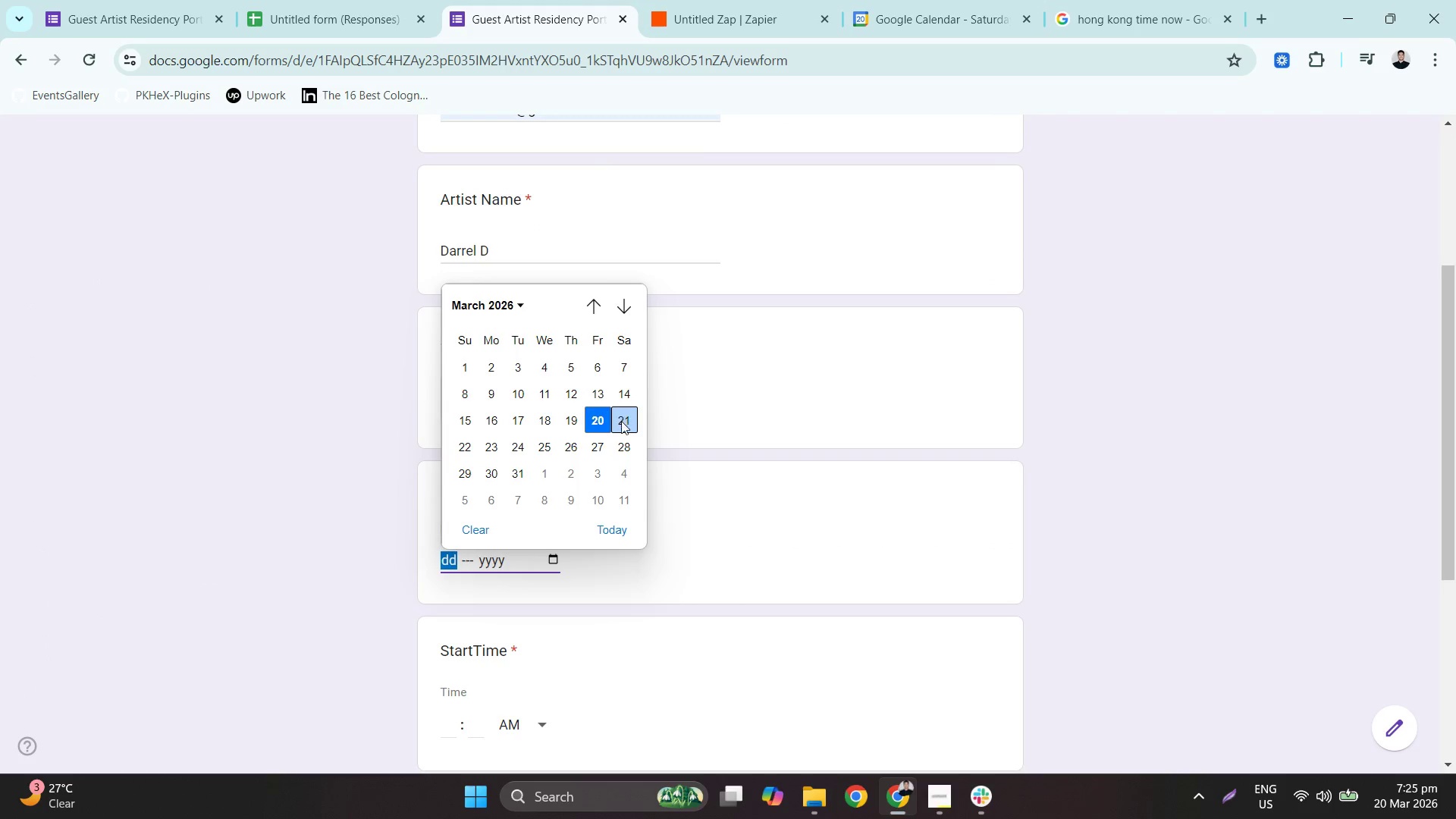 
left_click([621, 421])
 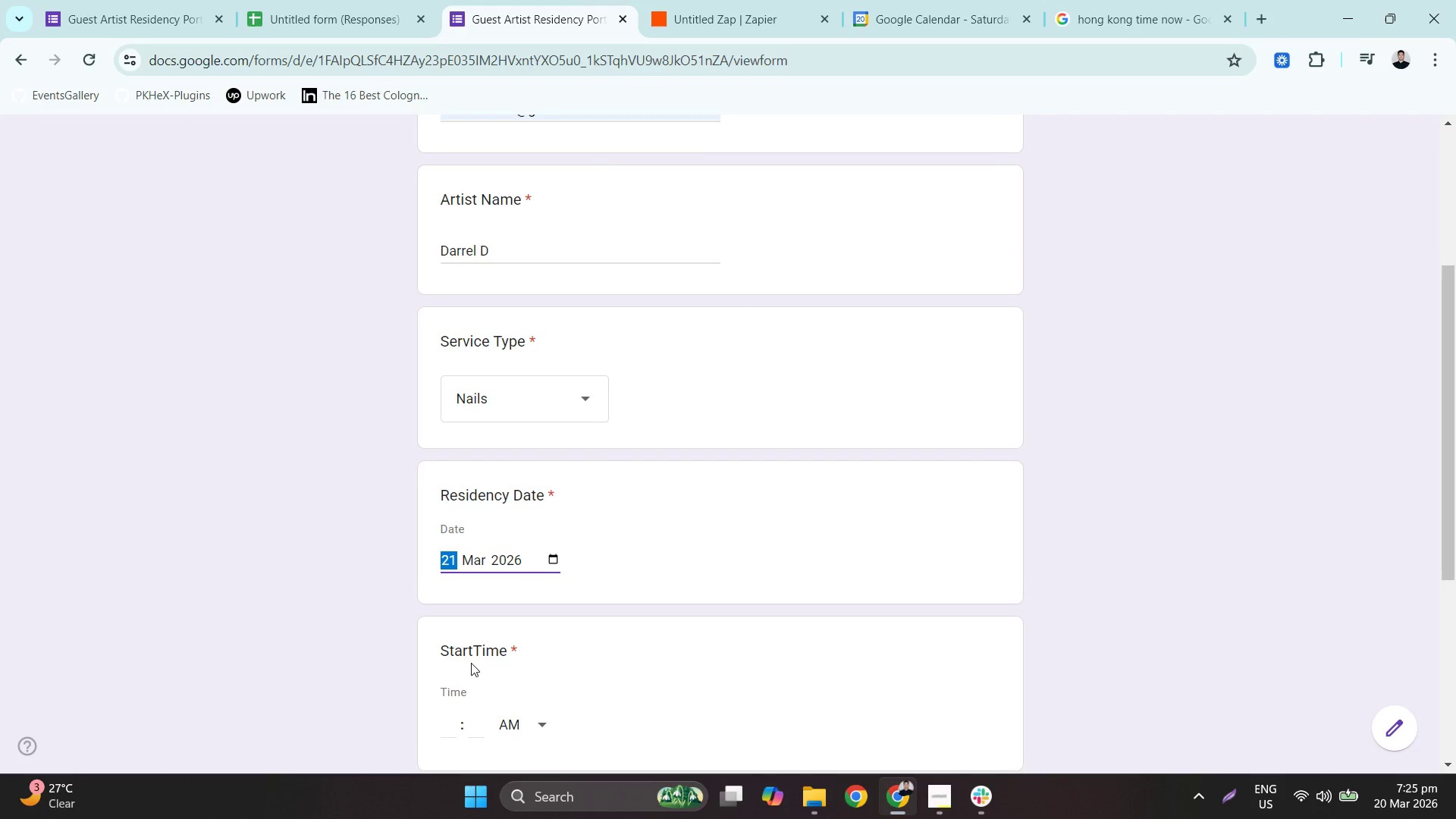 
scroll: coordinate [494, 645], scroll_direction: down, amount: 3.0
 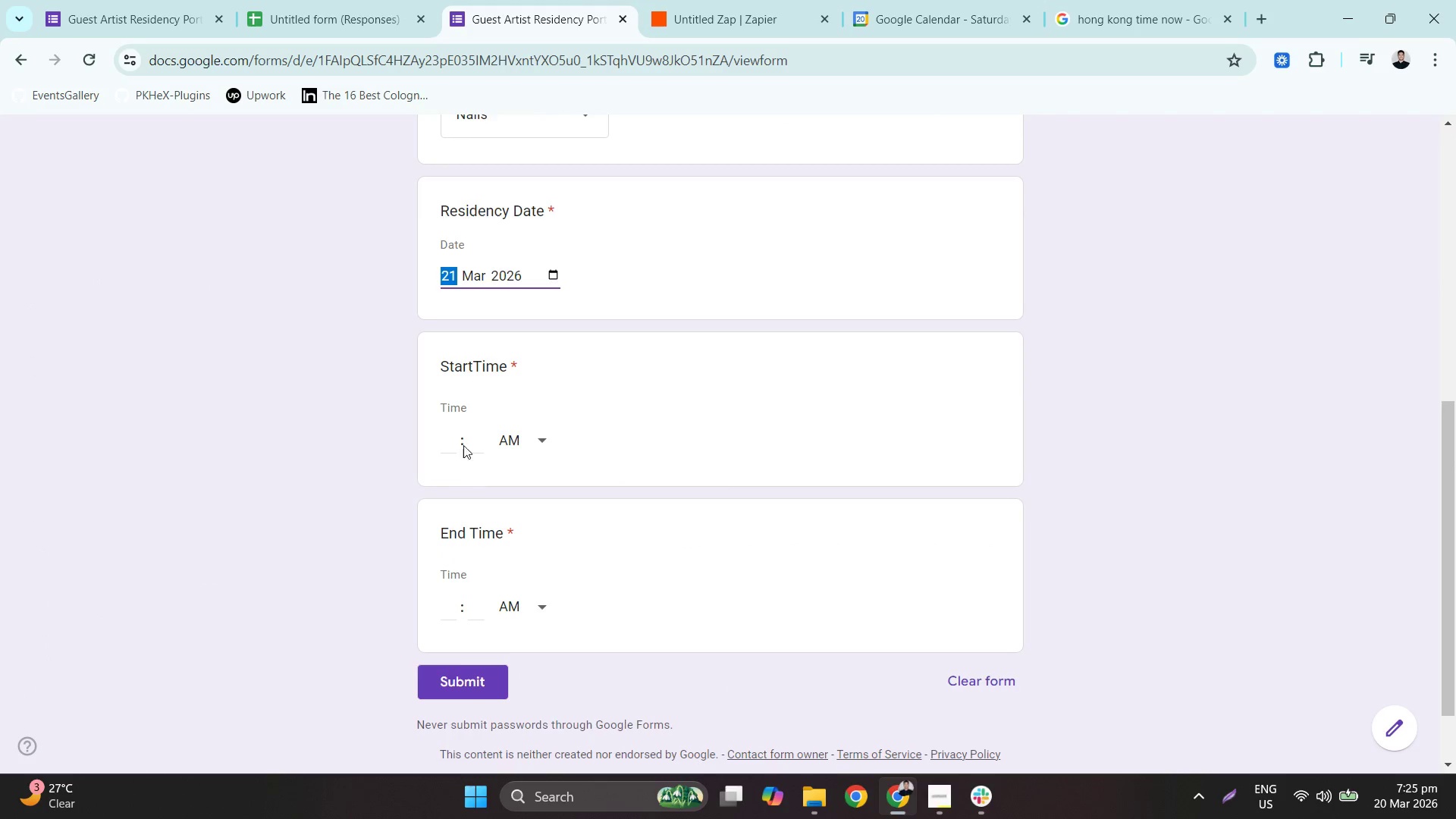 
left_click([450, 441])
 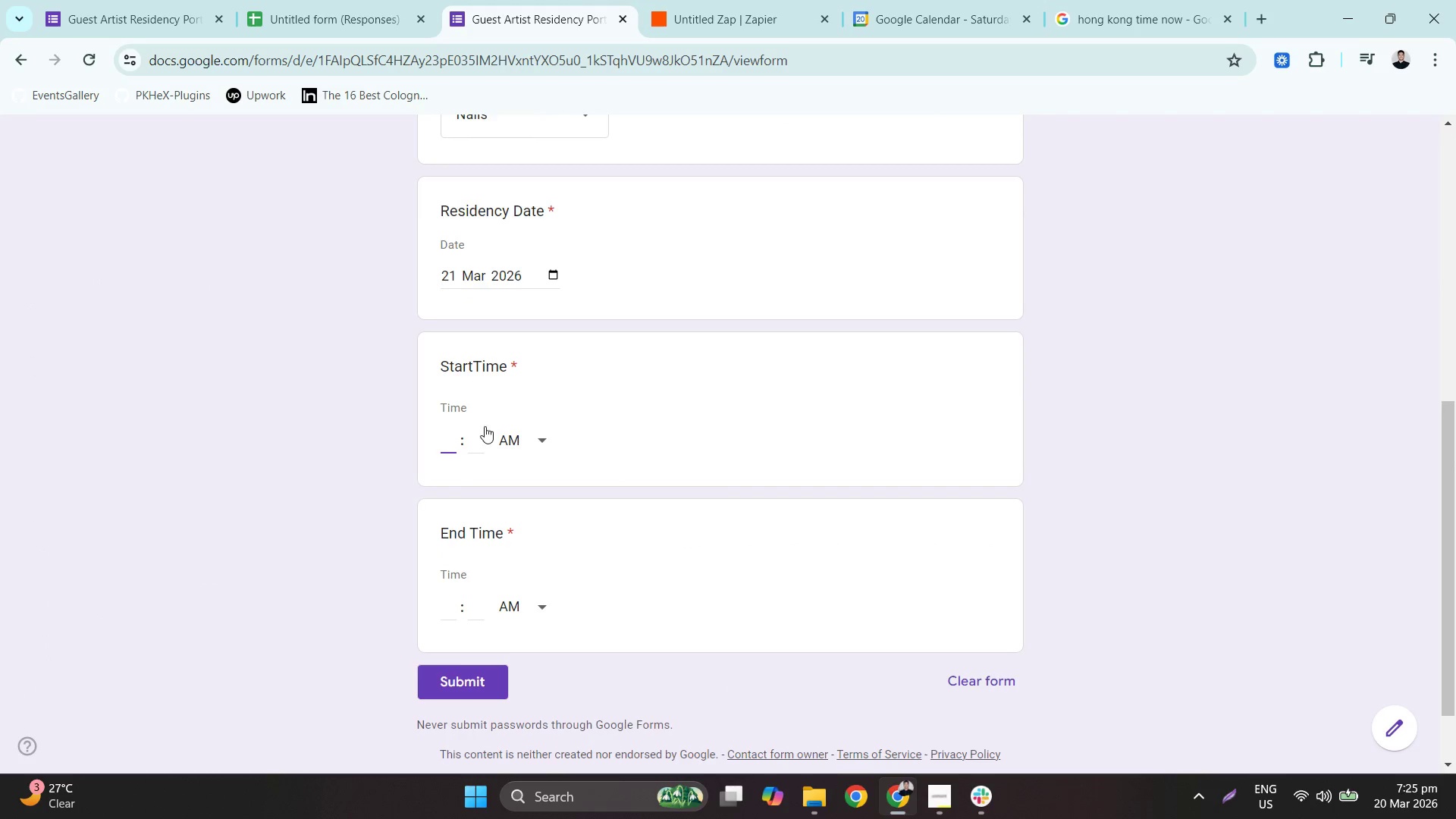 
key(Numpad7)
 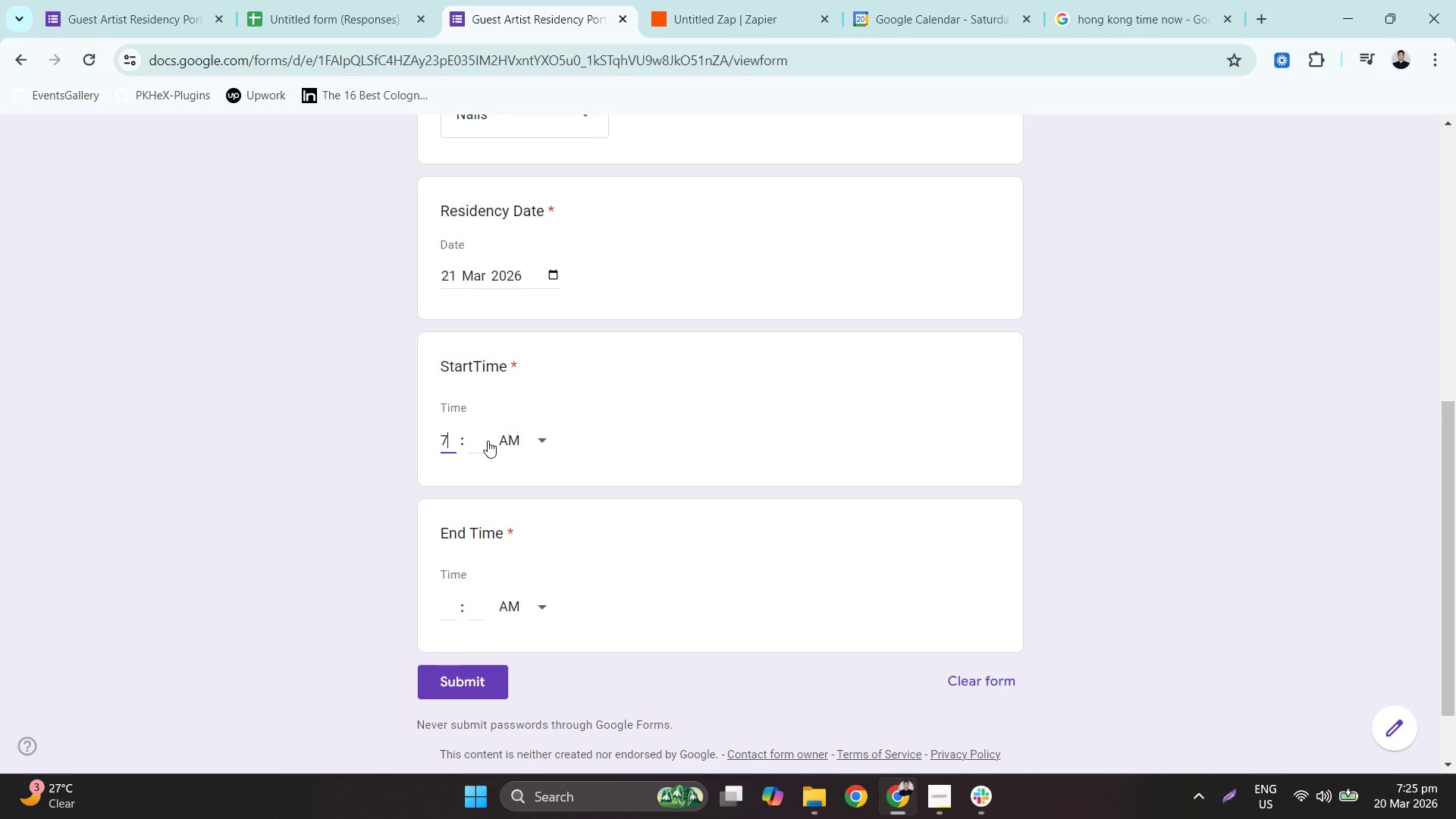 
left_click([488, 441])
 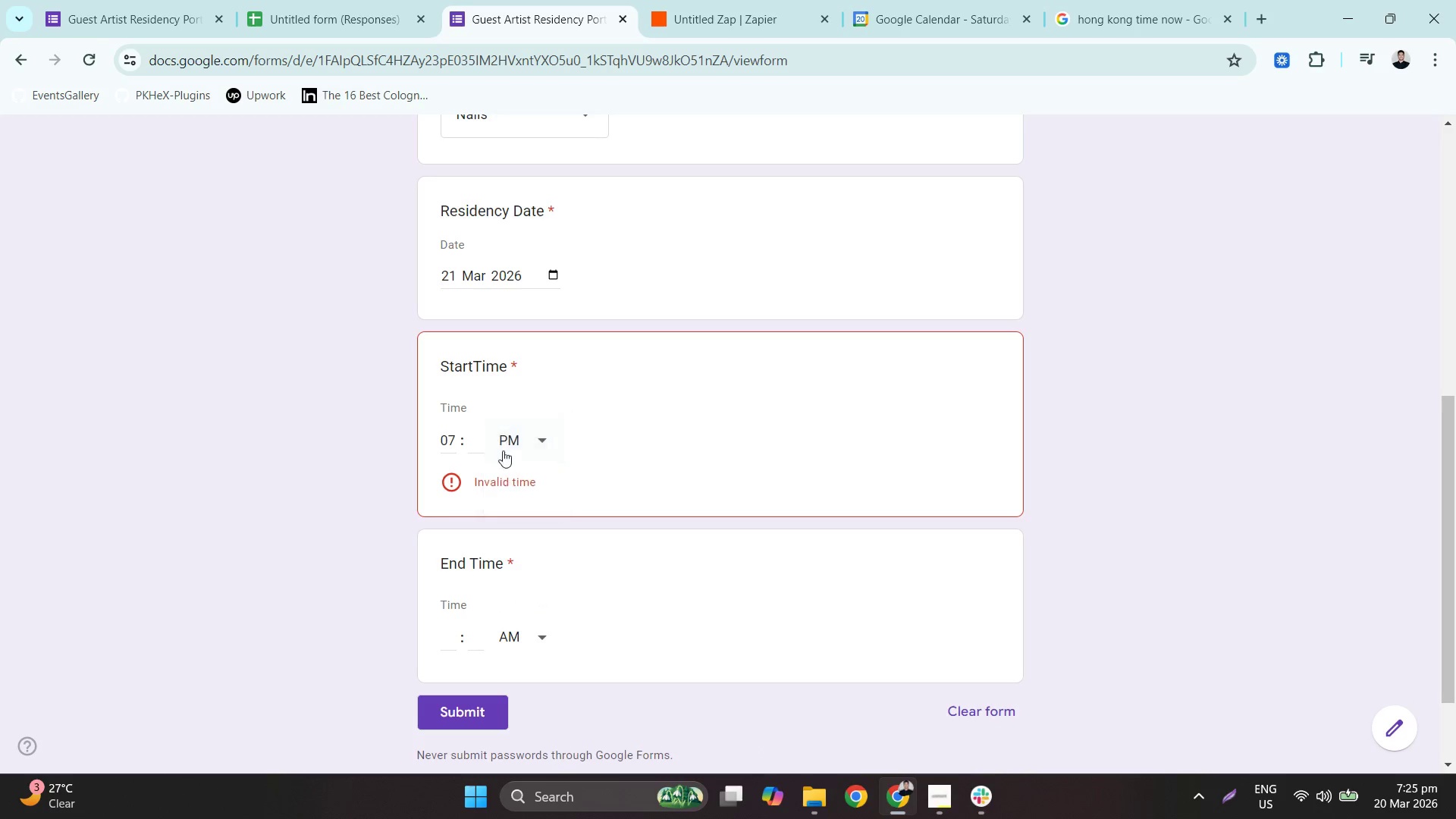 
double_click([491, 443])
 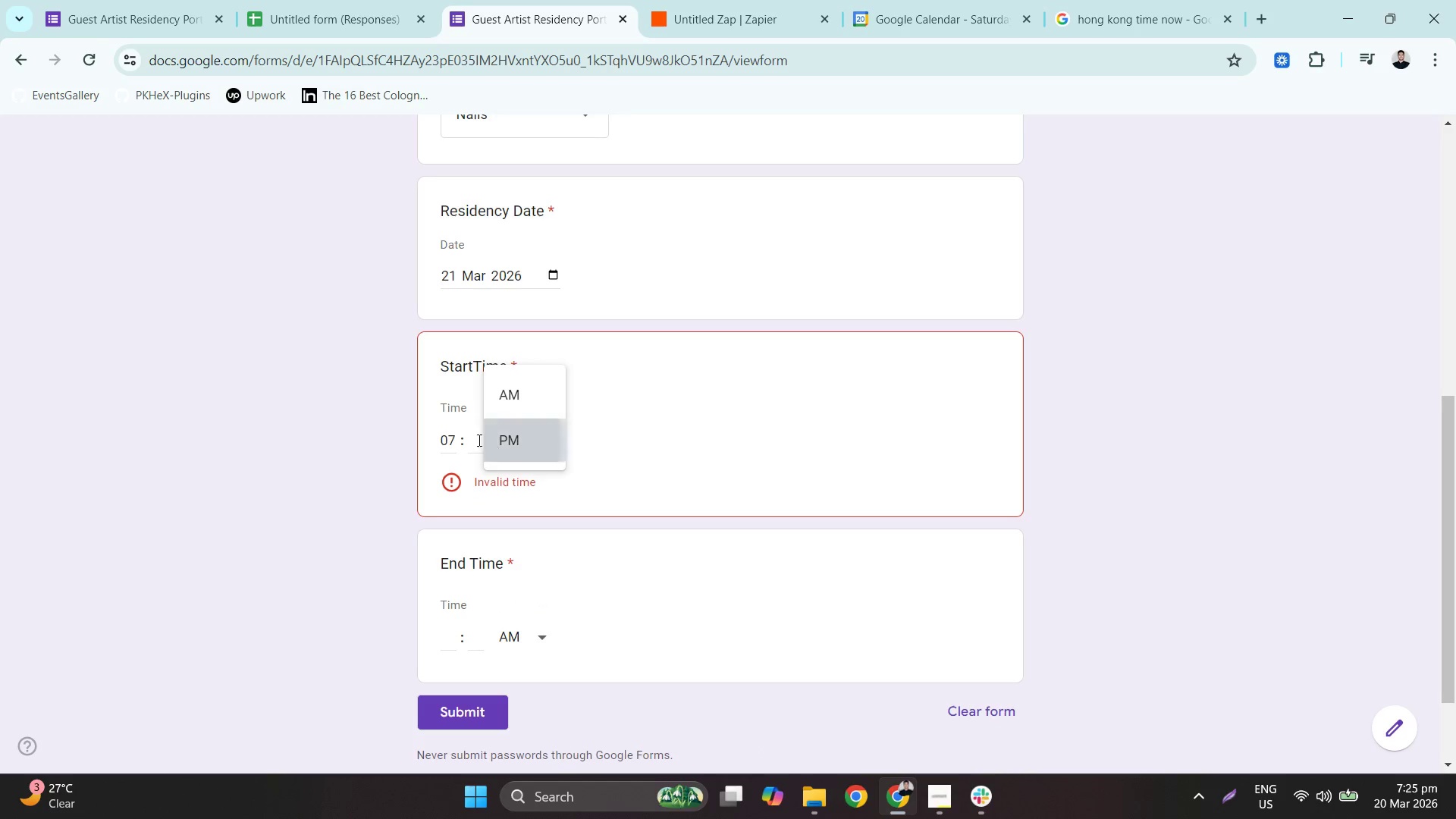 
triple_click([475, 440])
 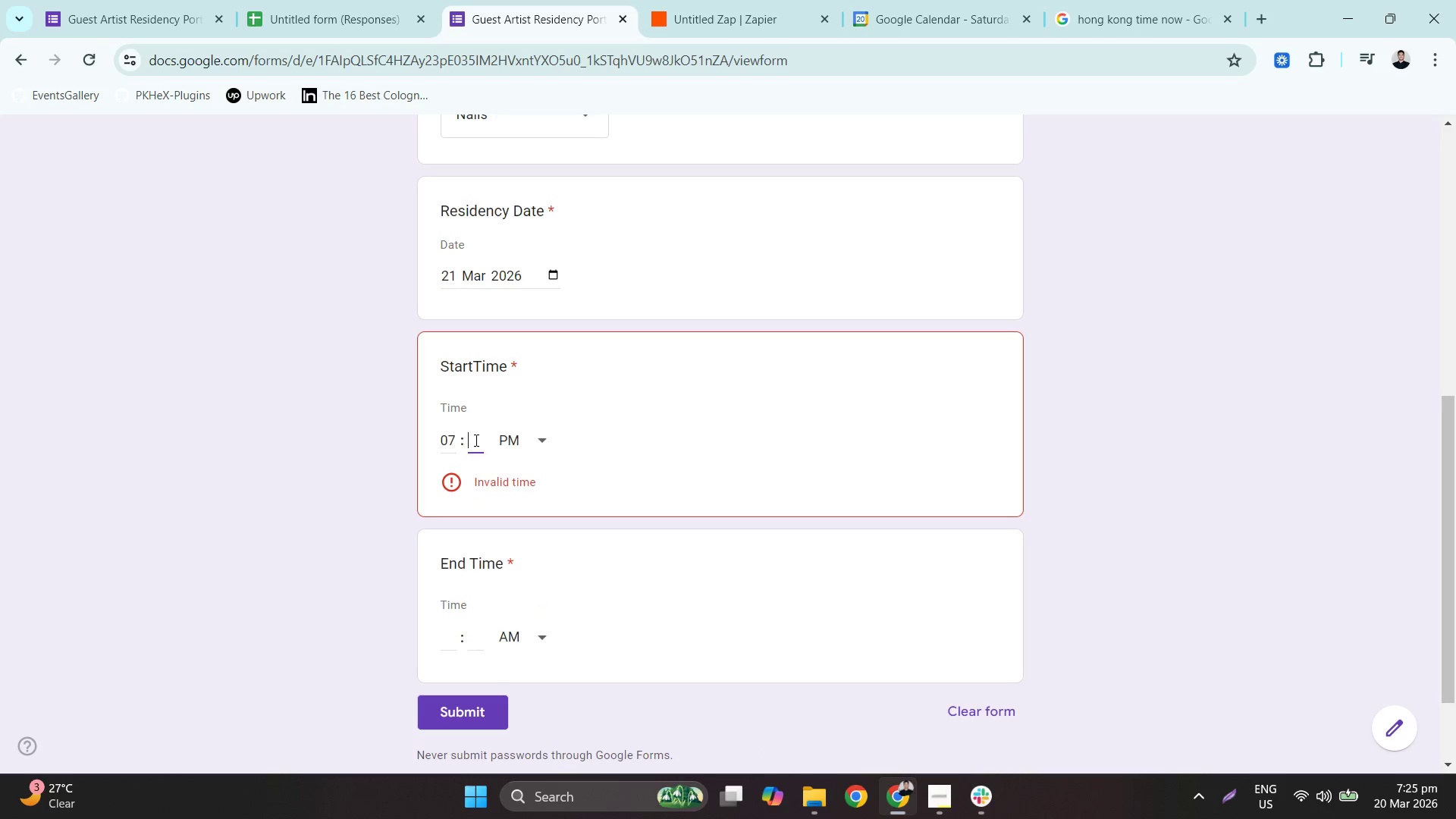 
key(Numpad2)
 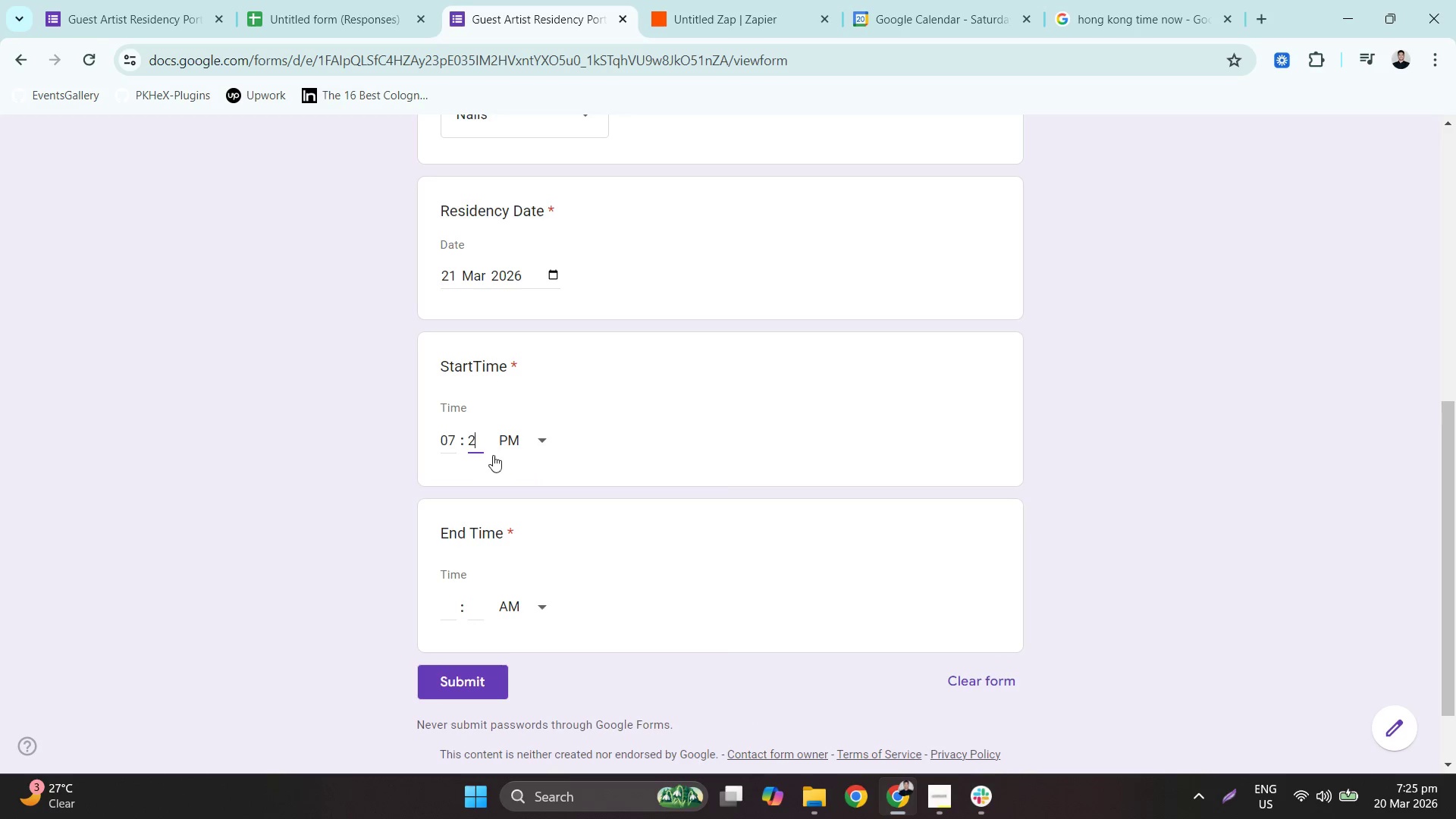 
key(Numpad5)
 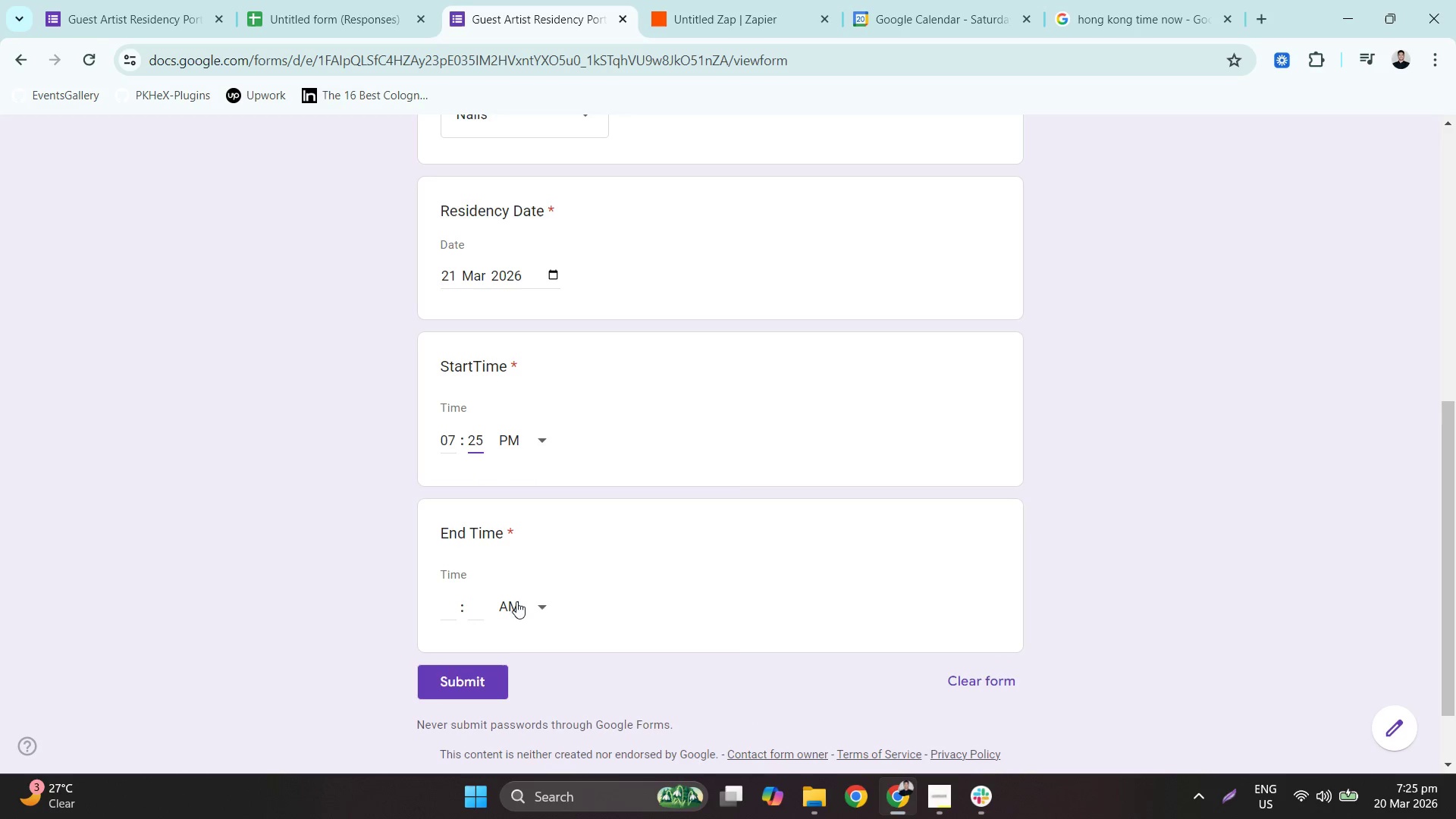 
left_click([519, 610])
 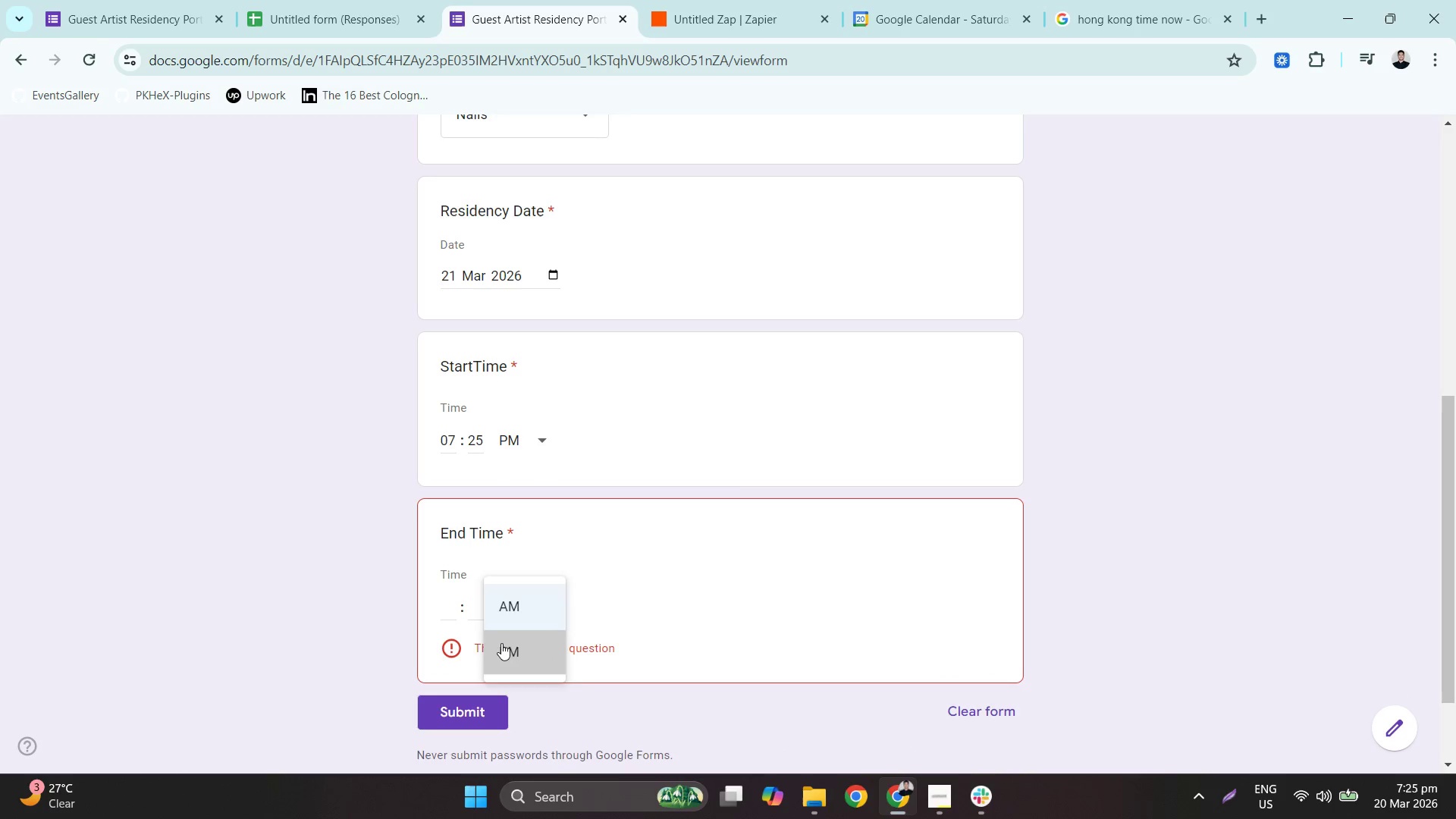 
double_click([450, 604])
 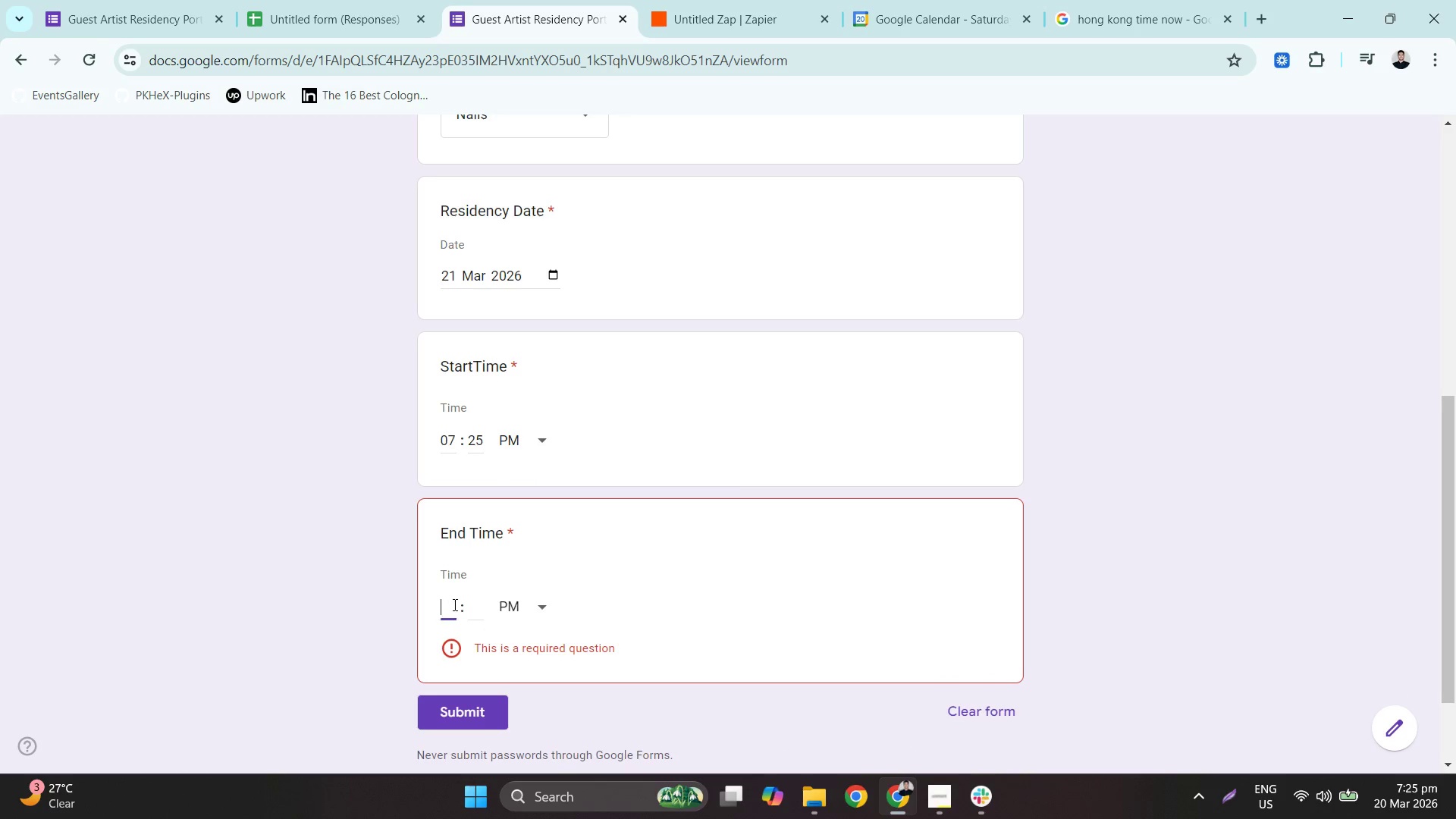 
key(Numpad7)
 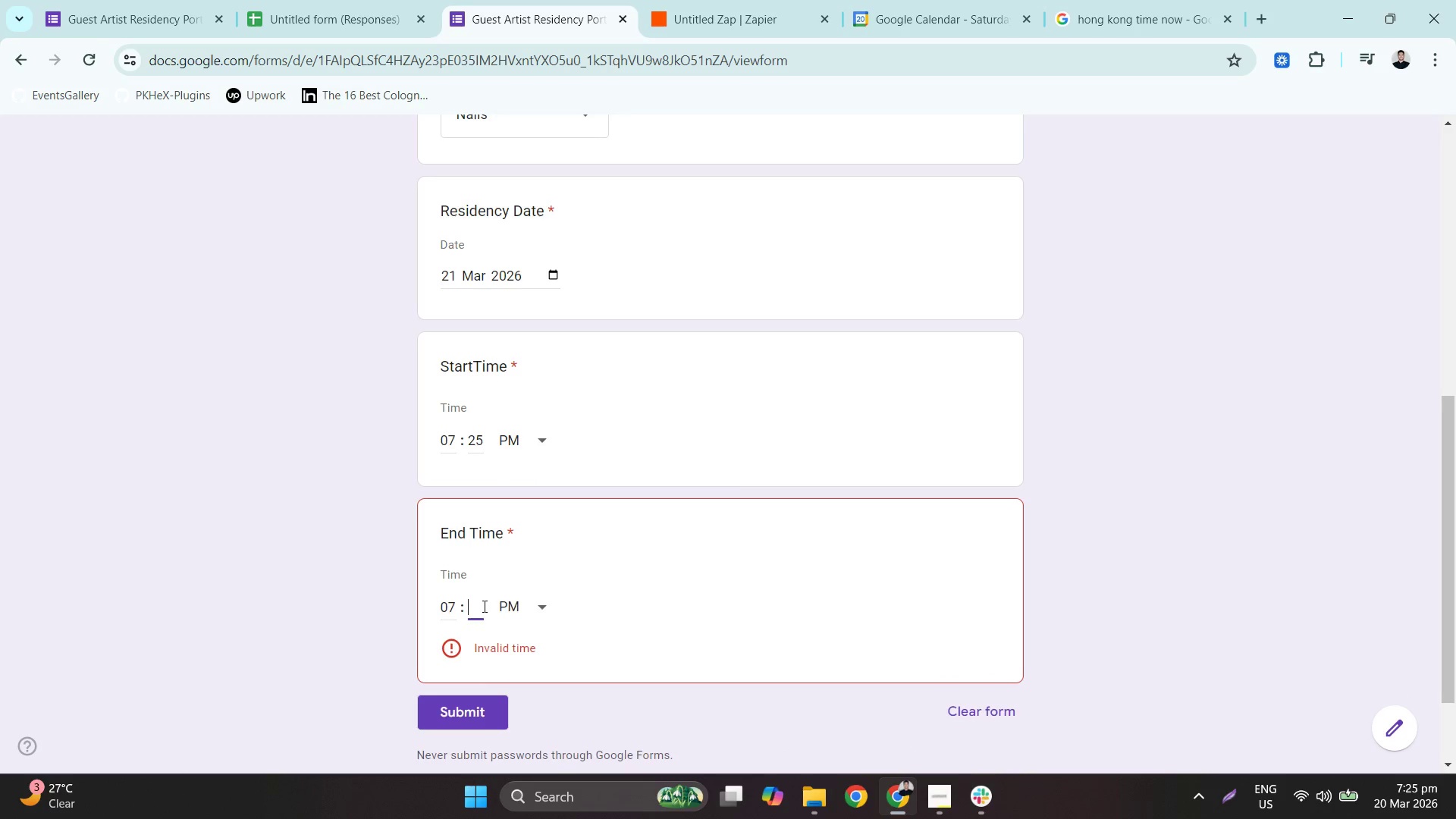 
key(Numpad3)
 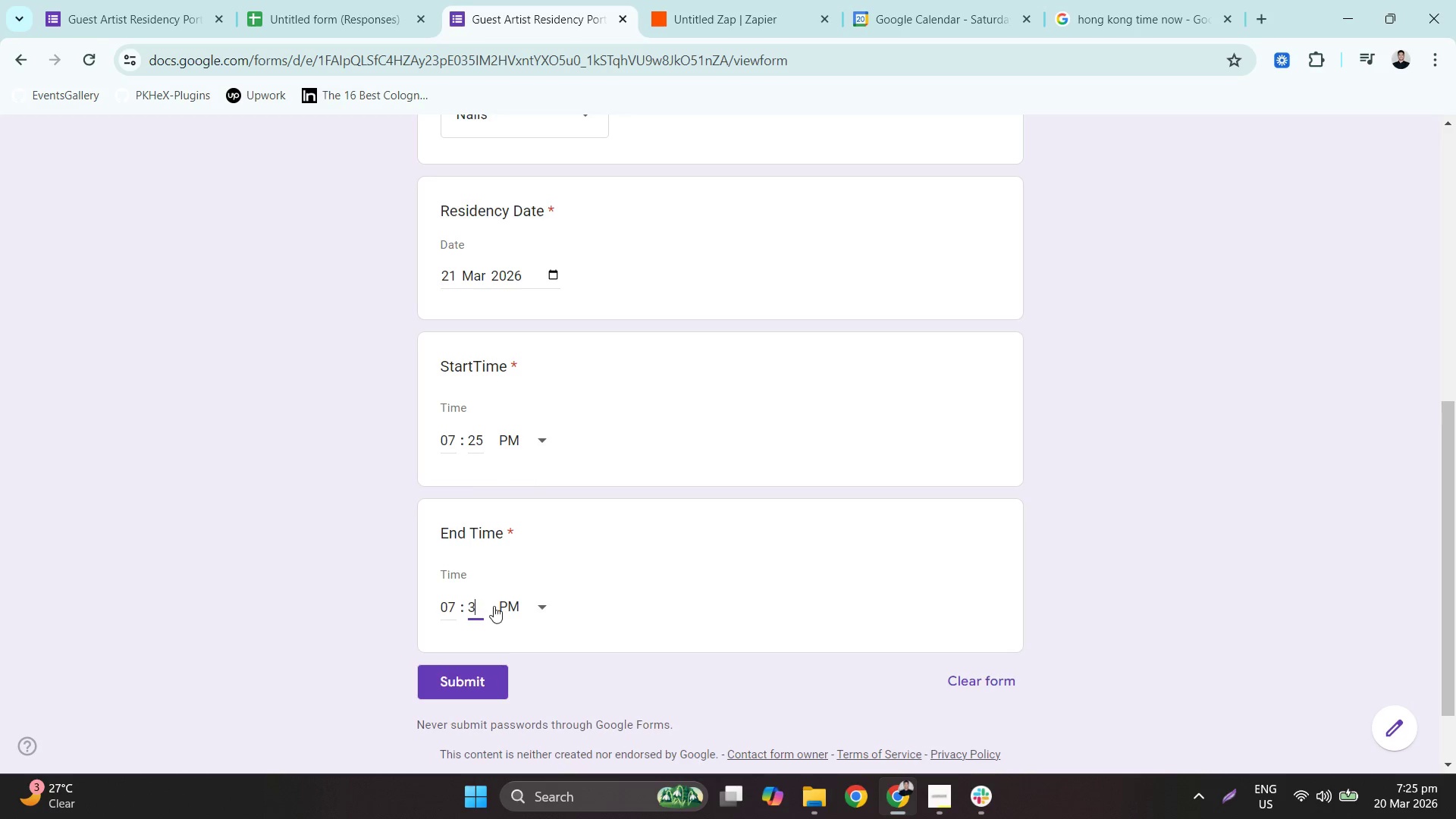 
key(Numpad0)
 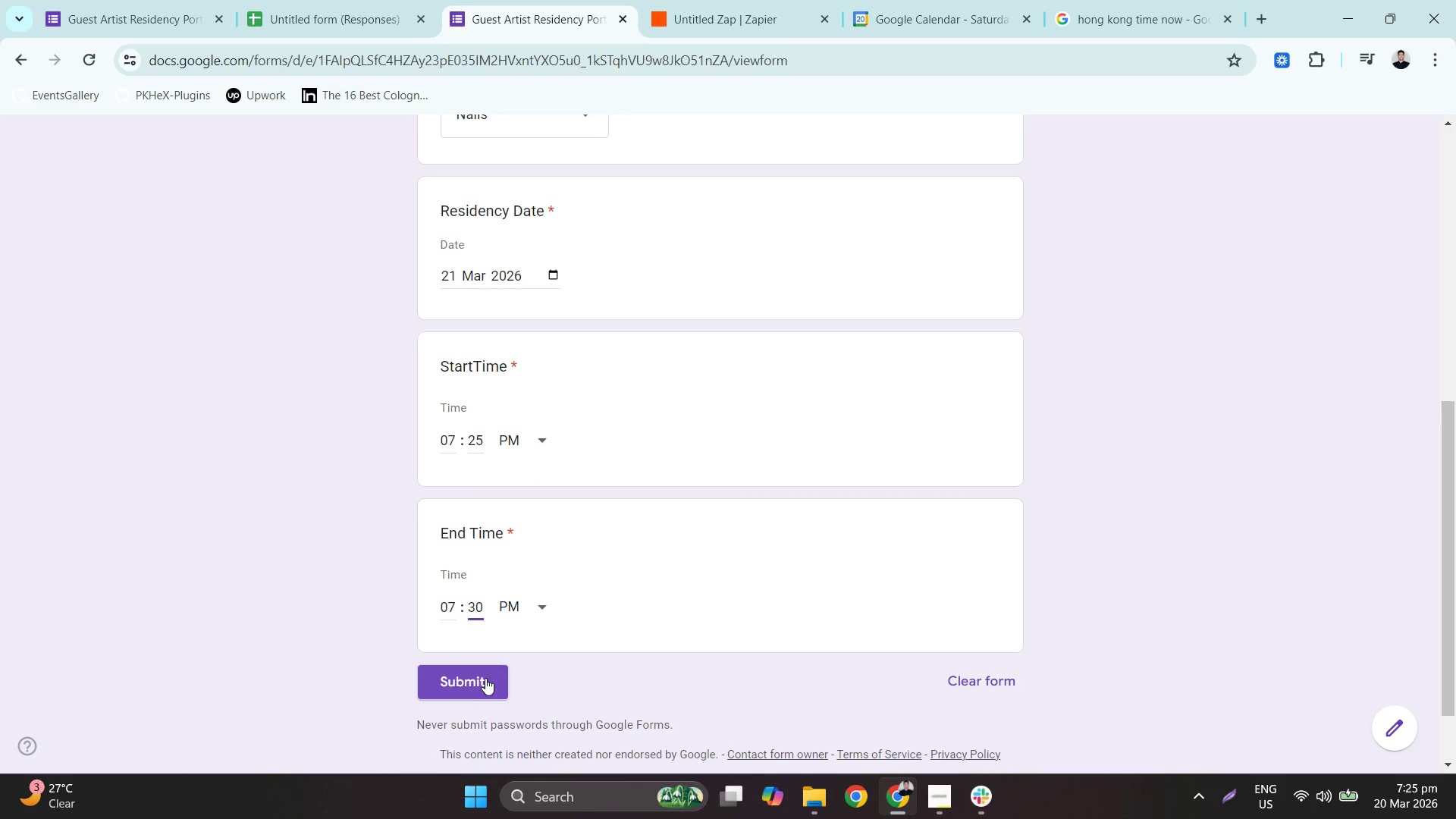 
left_click([485, 678])
 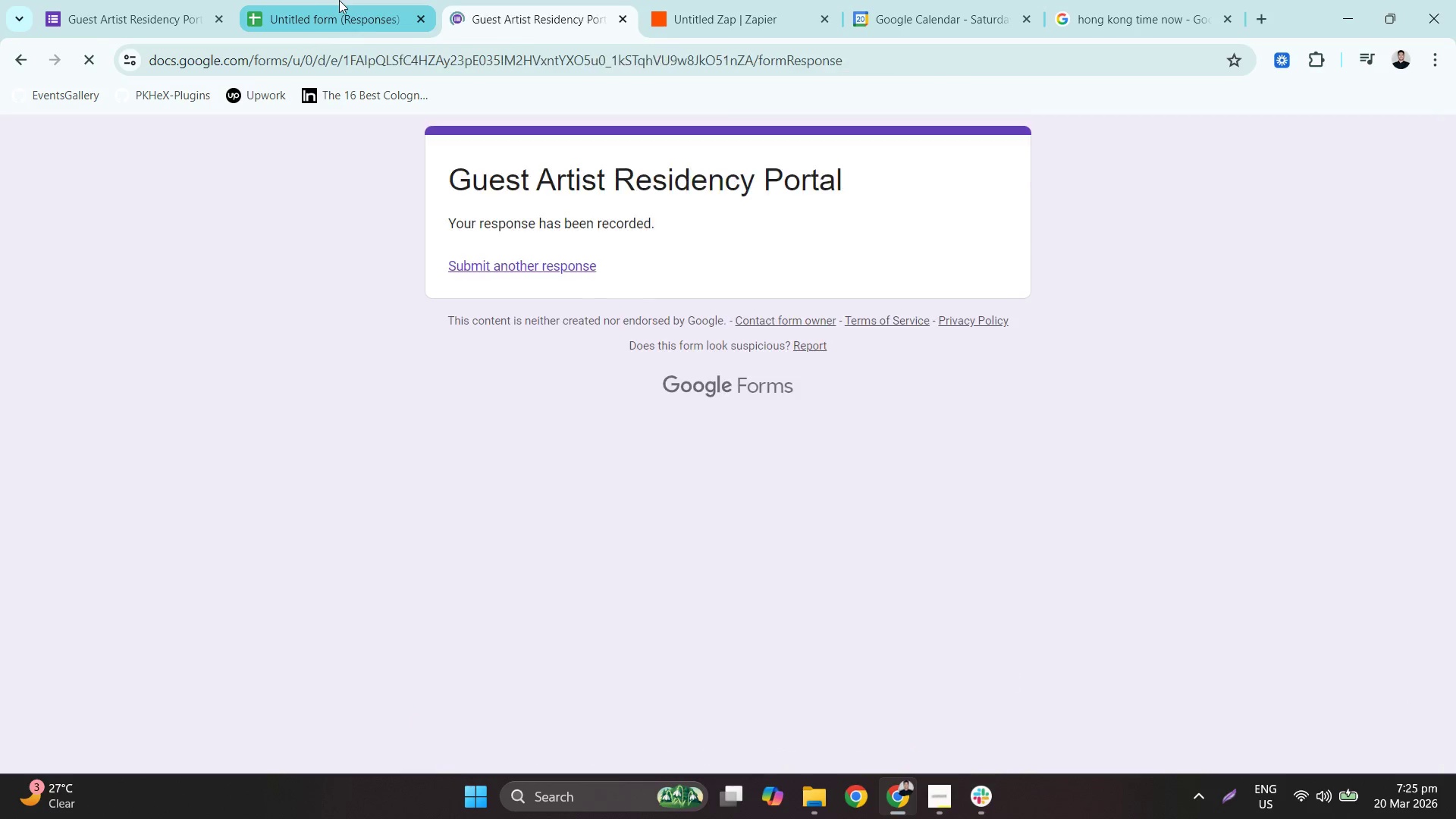 
left_click([339, 0])
 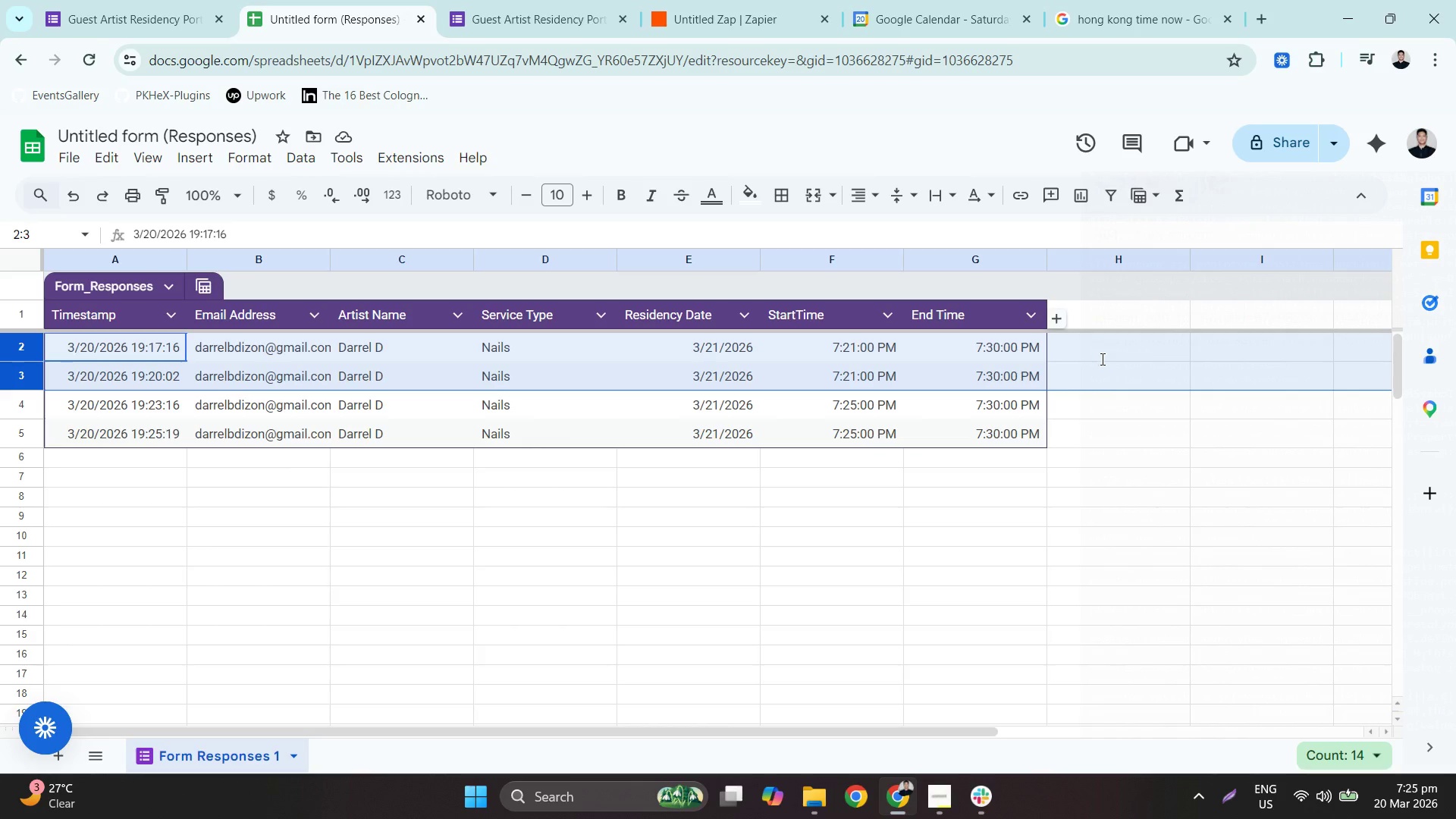 
left_click([141, 0])
 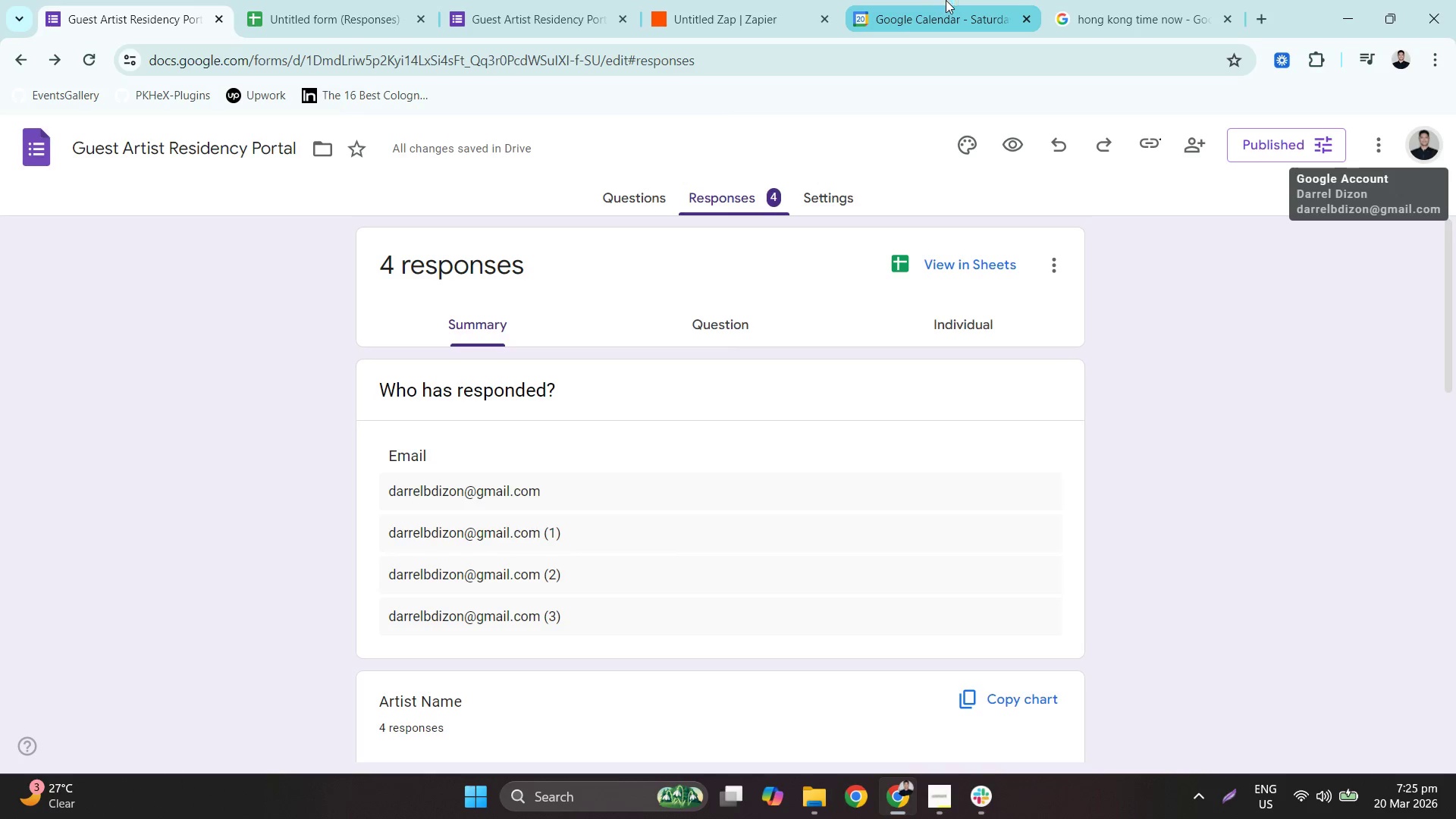 
left_click([952, 0])
 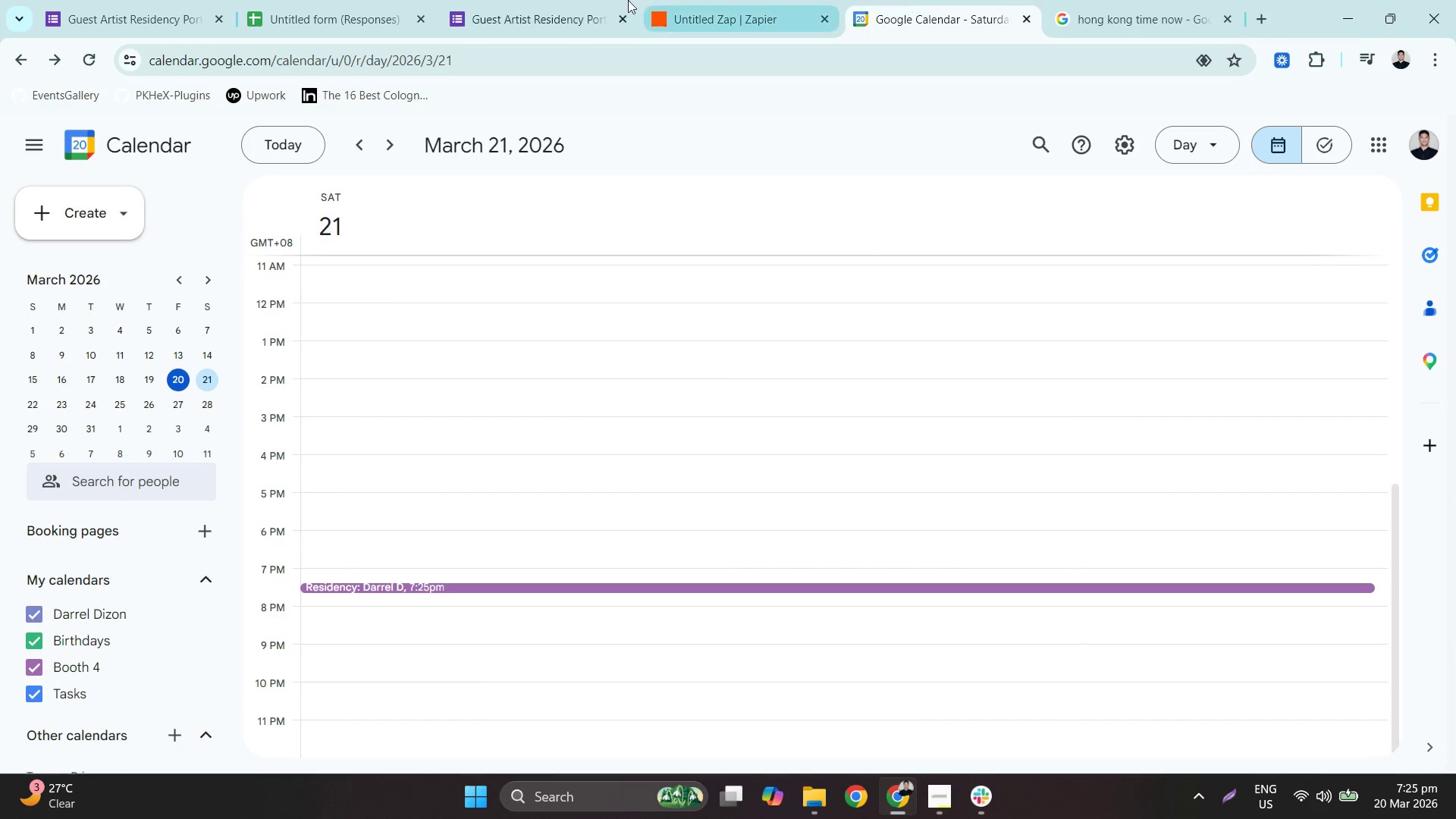 
left_click([577, 0])
 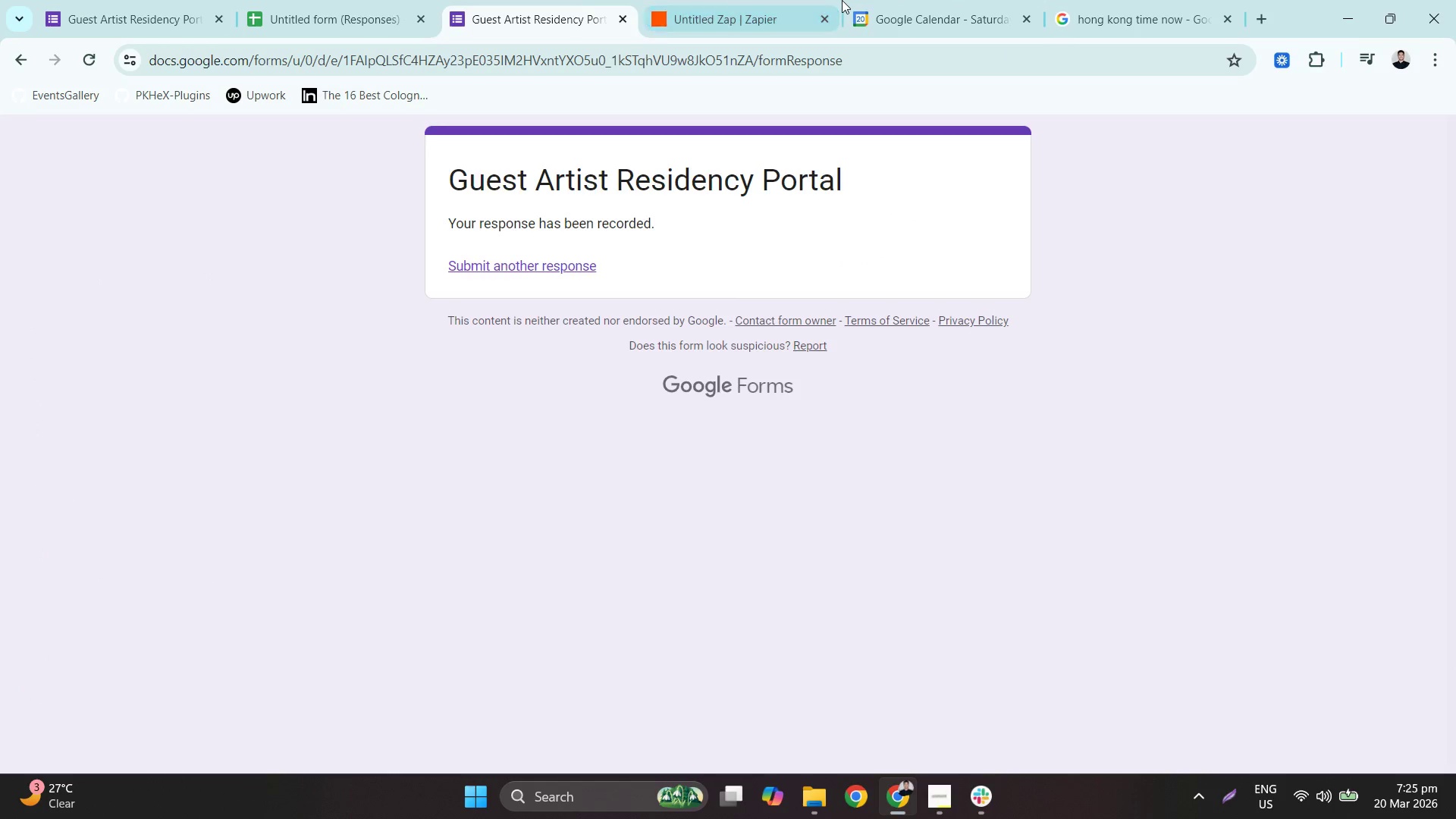 
double_click([826, 0])
 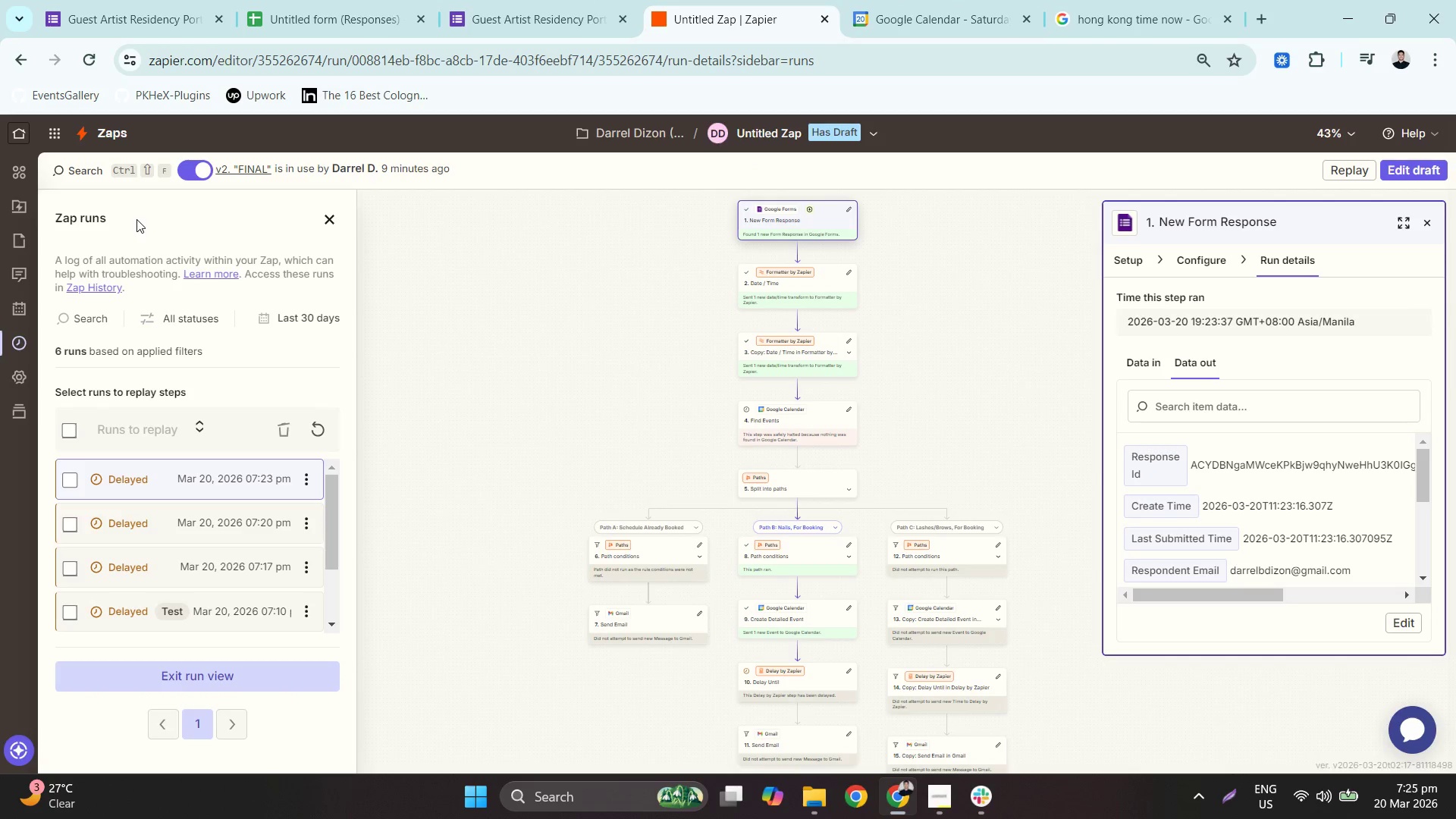 
left_click([199, 686])
 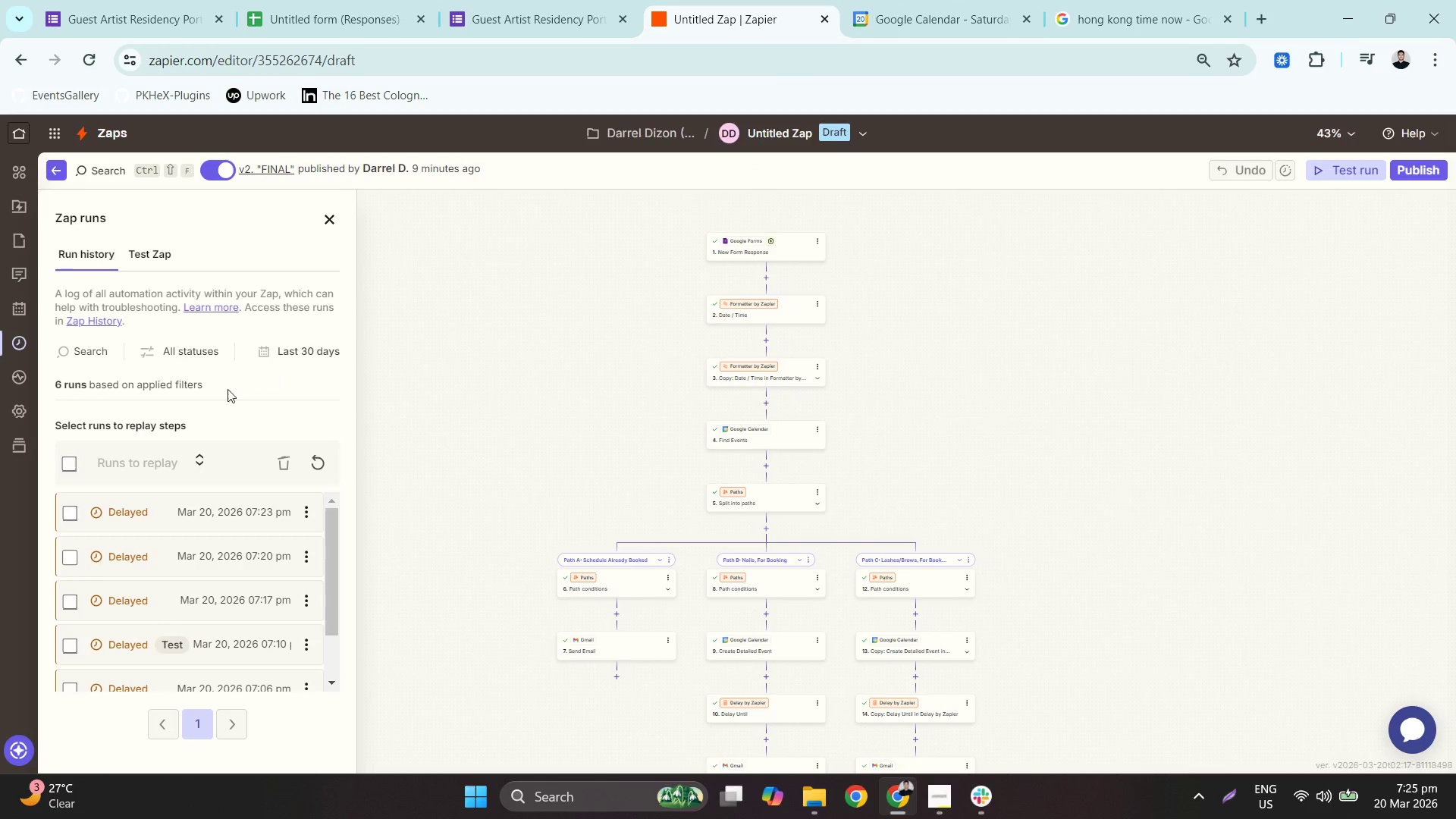 
left_click([158, 246])
 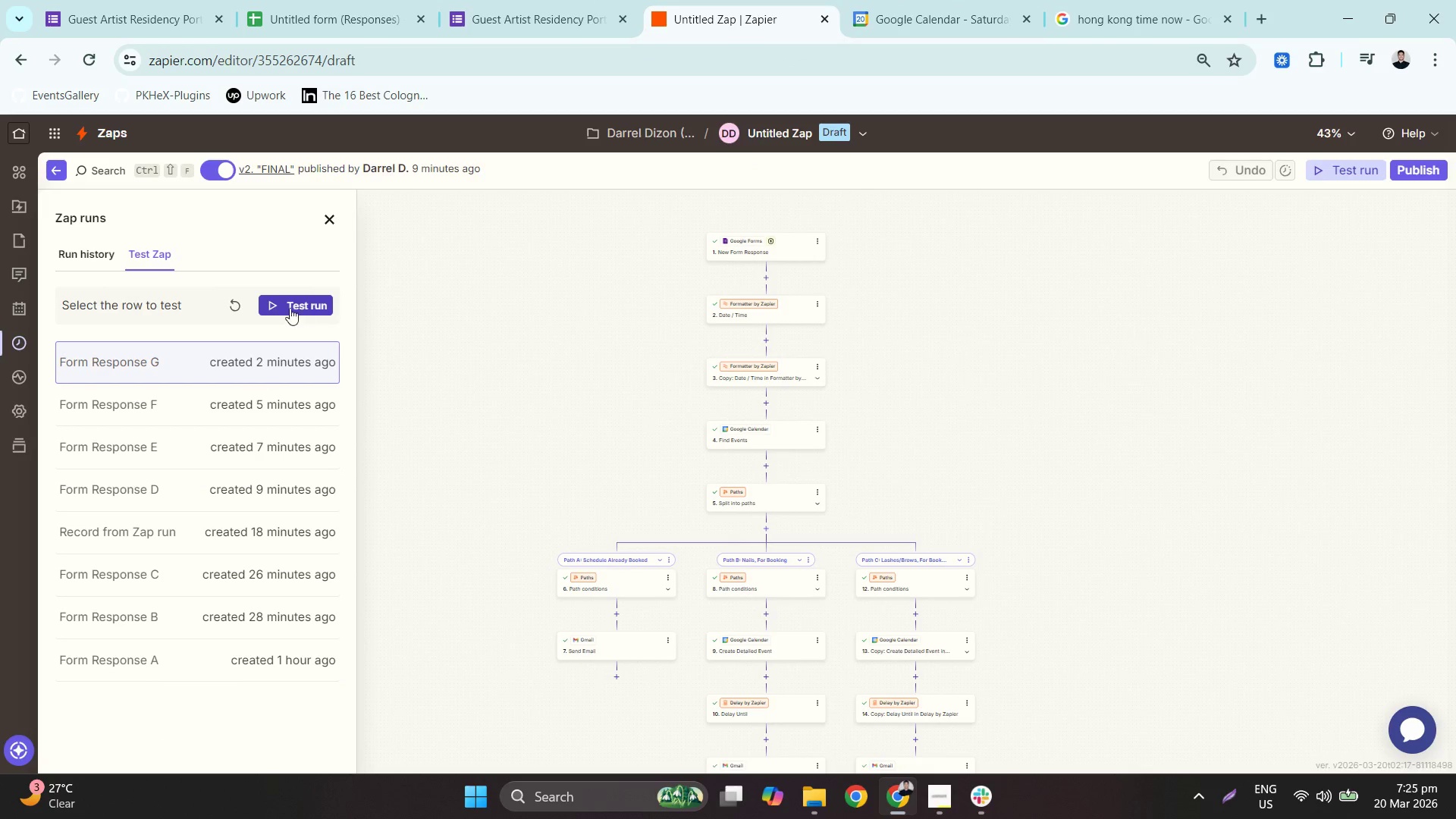 
left_click_drag(start_coordinate=[252, 301], to_coordinate=[237, 307])
 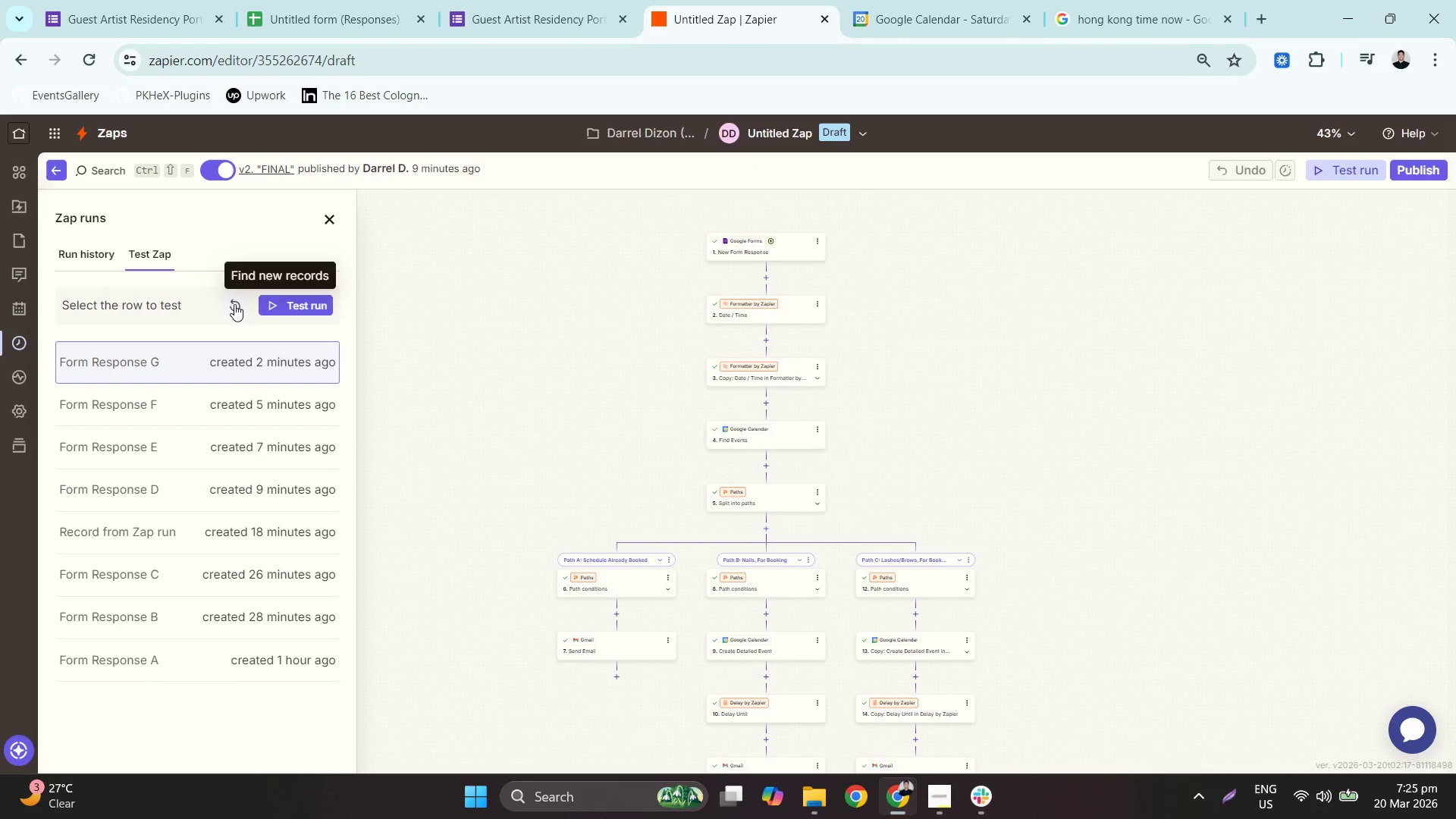 
double_click([234, 304])
 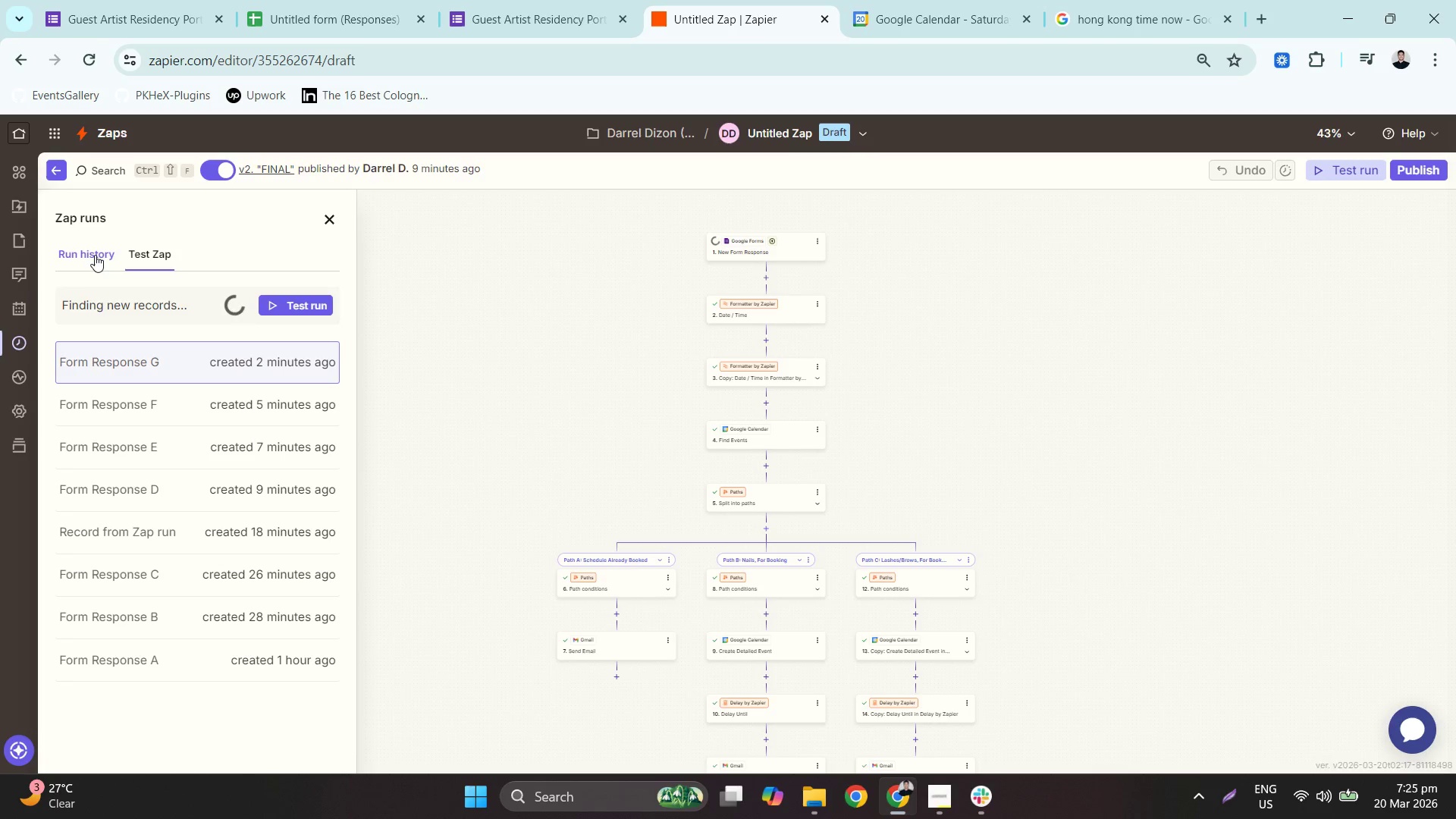 
wait(9.56)
 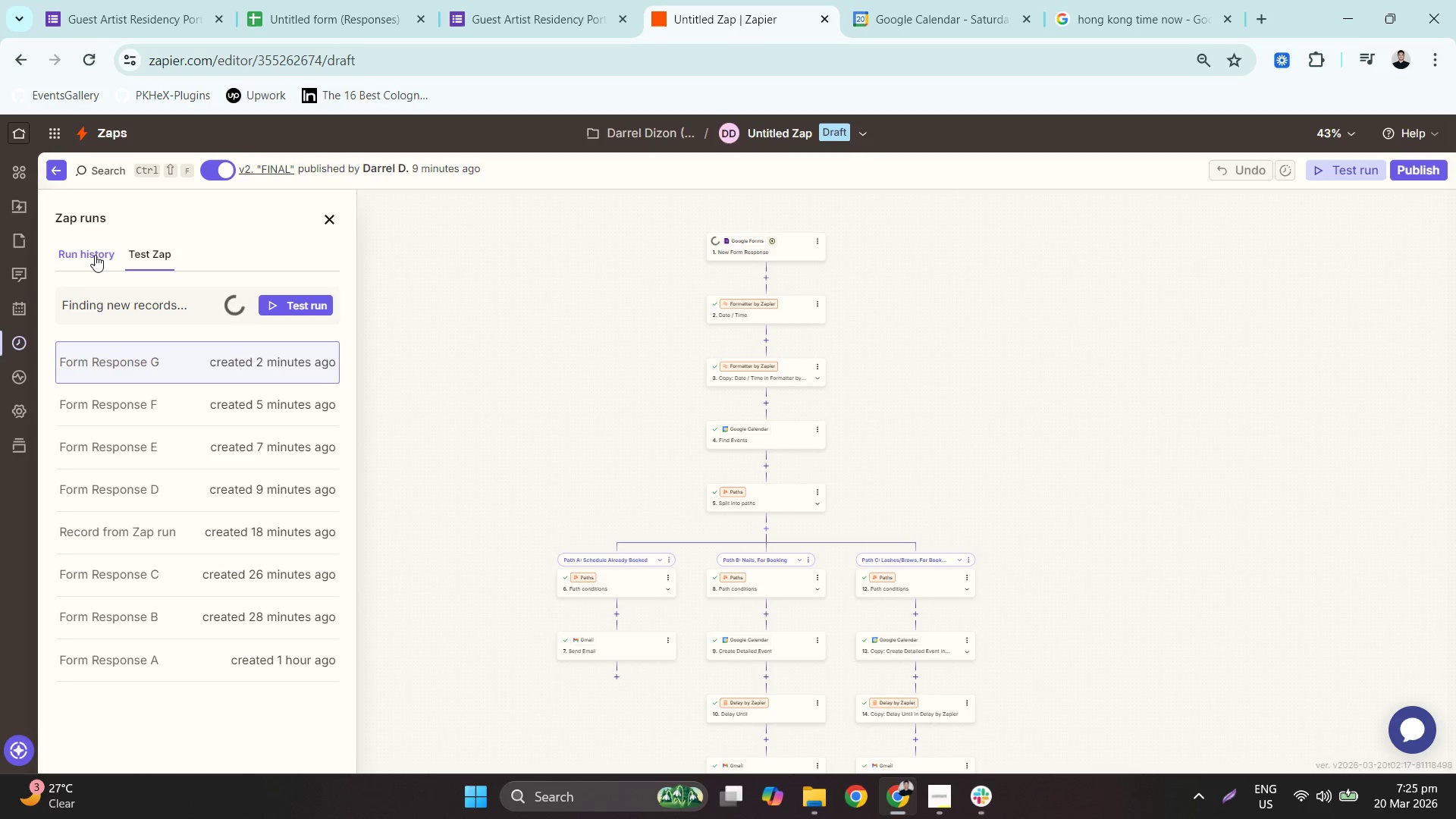 
left_click([111, 353])
 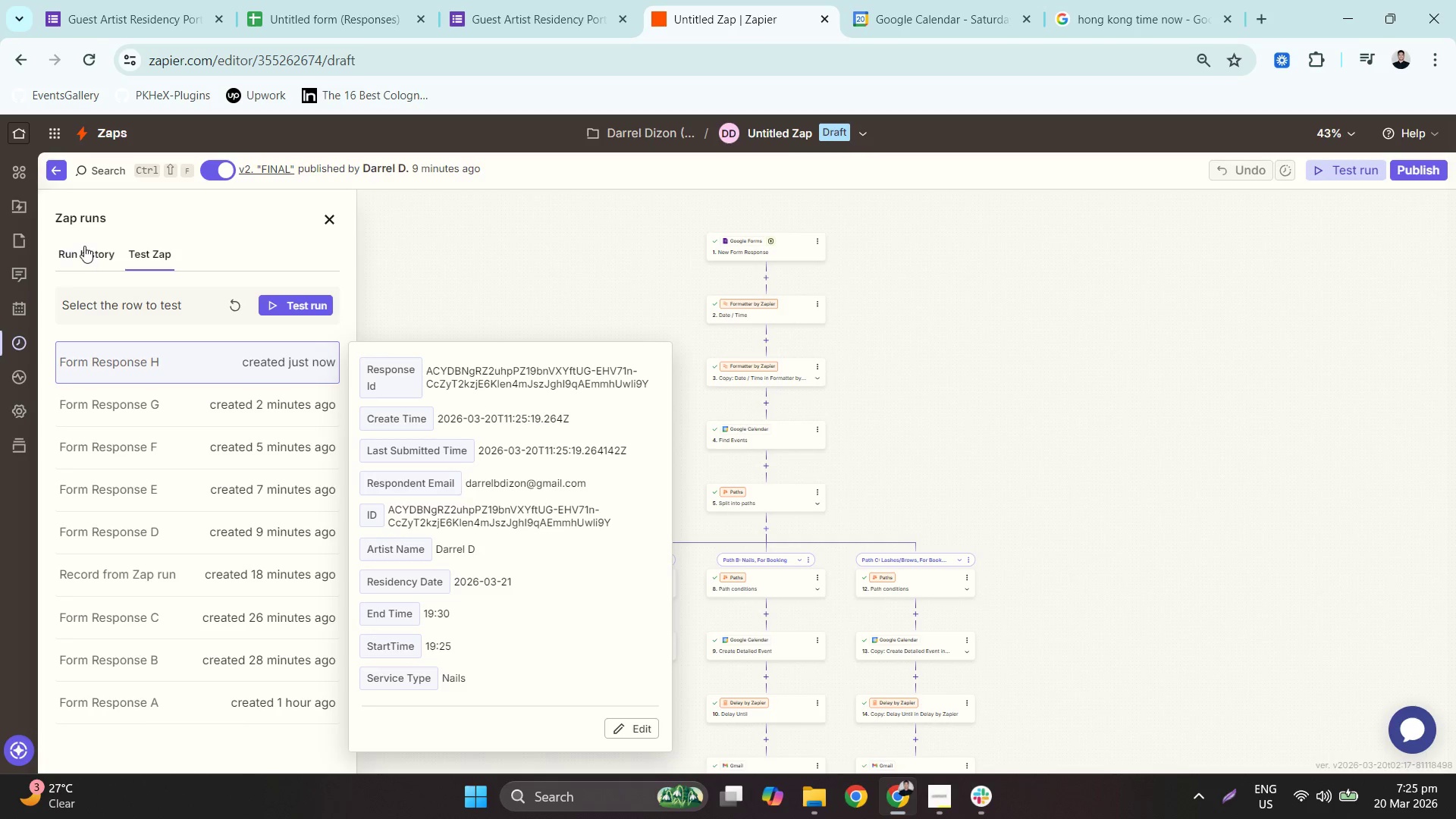 
left_click([84, 244])
 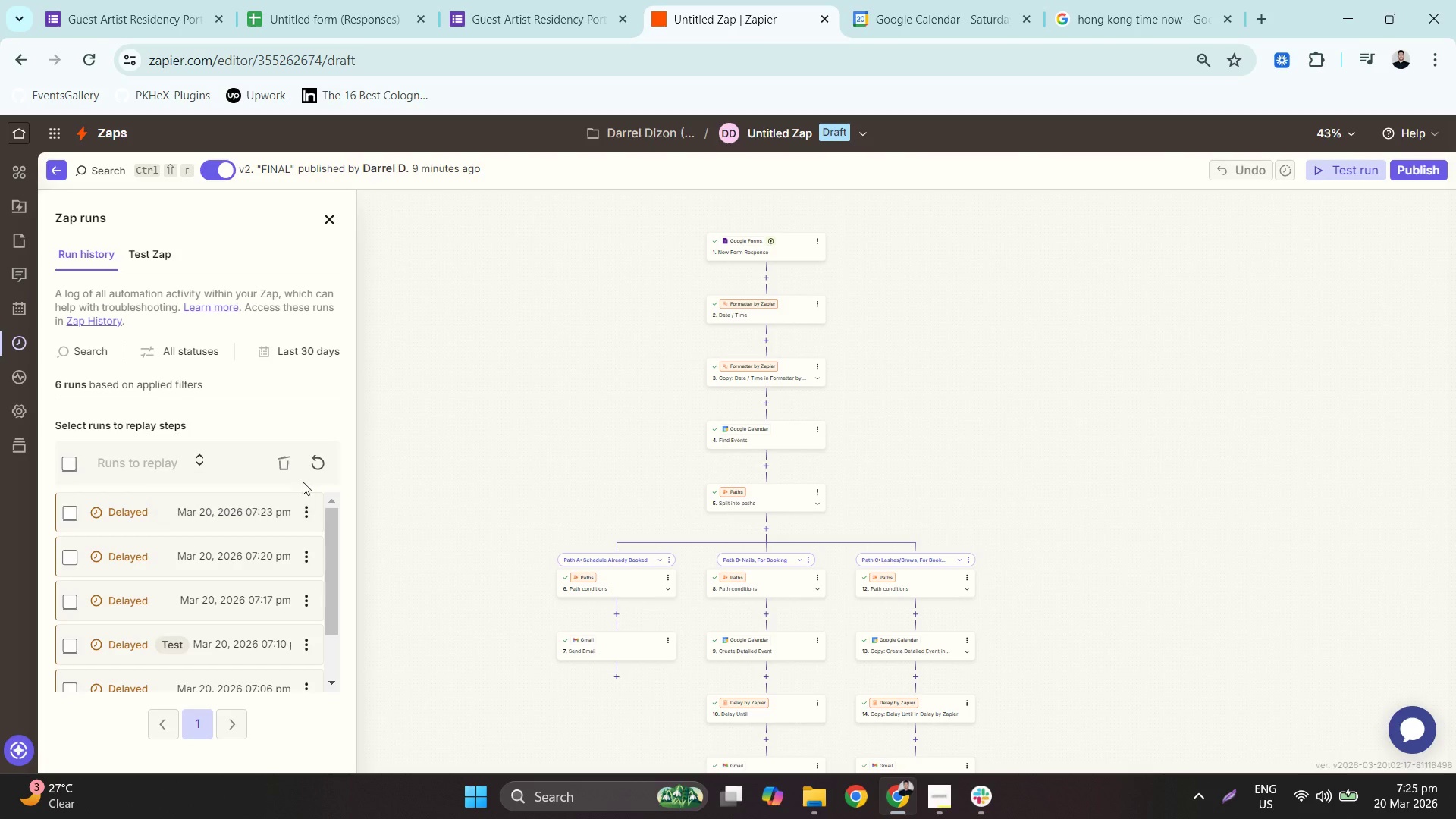 
left_click([315, 464])
 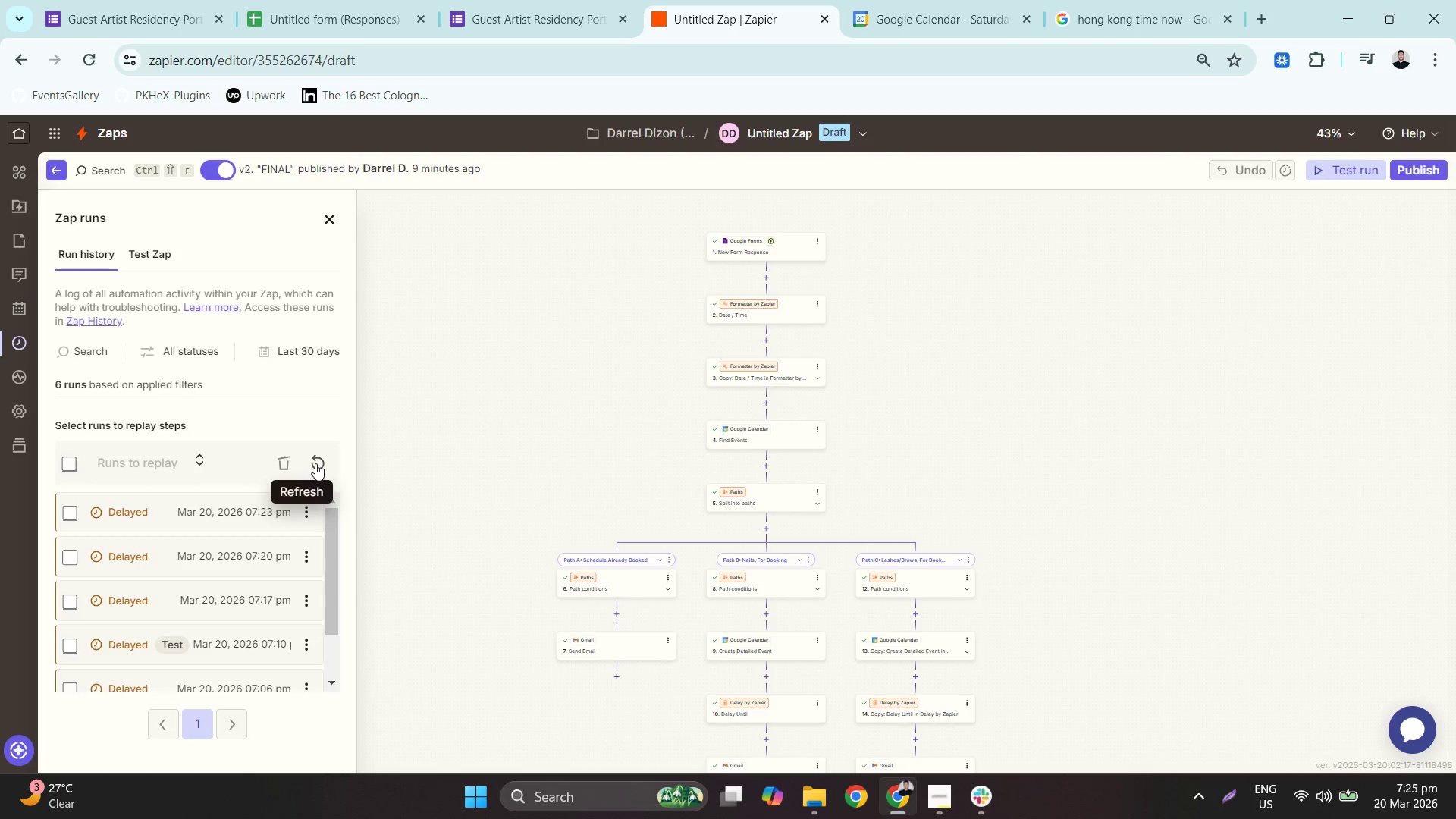 
left_click([315, 463])
 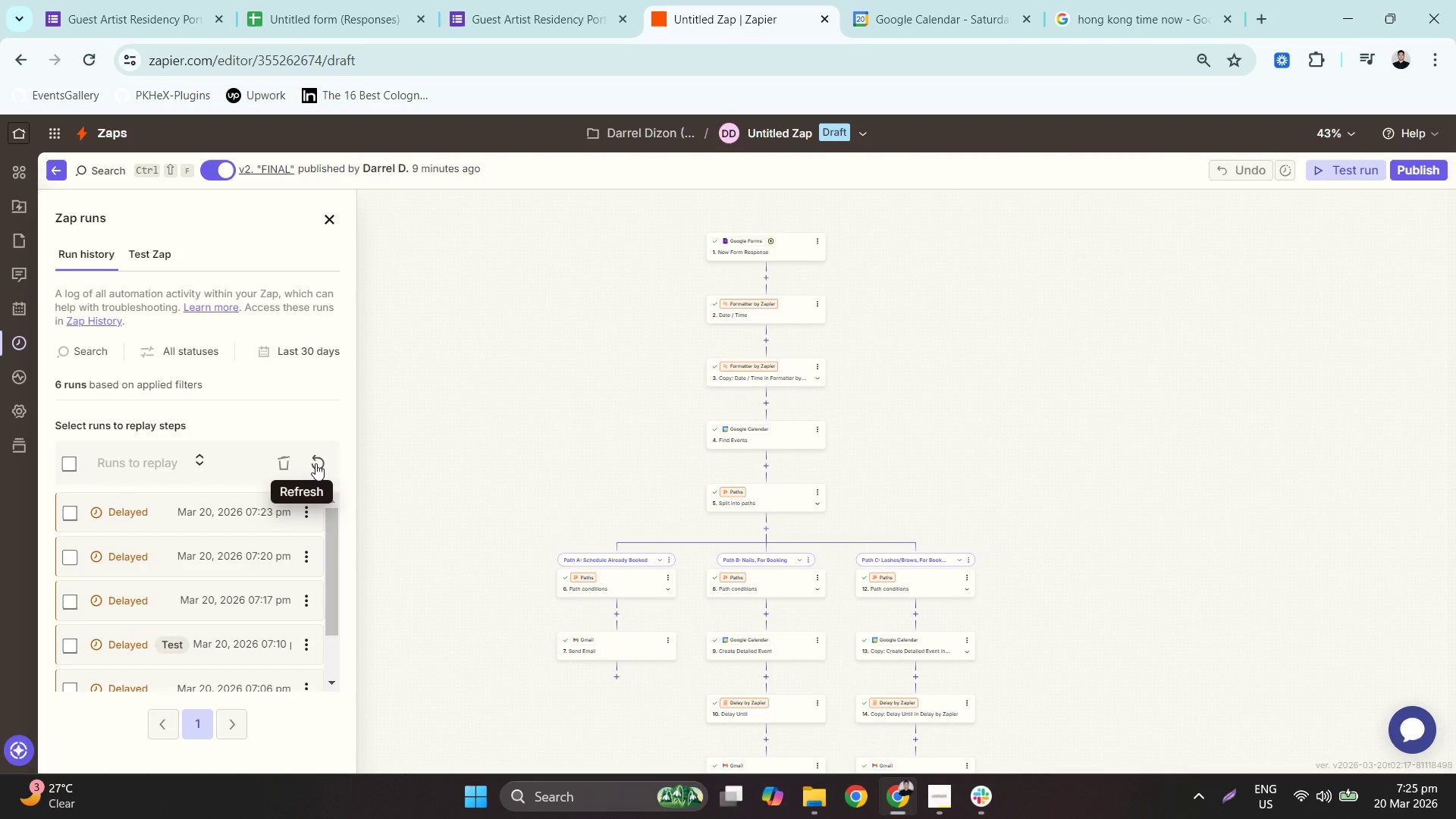 
left_click([315, 463])
 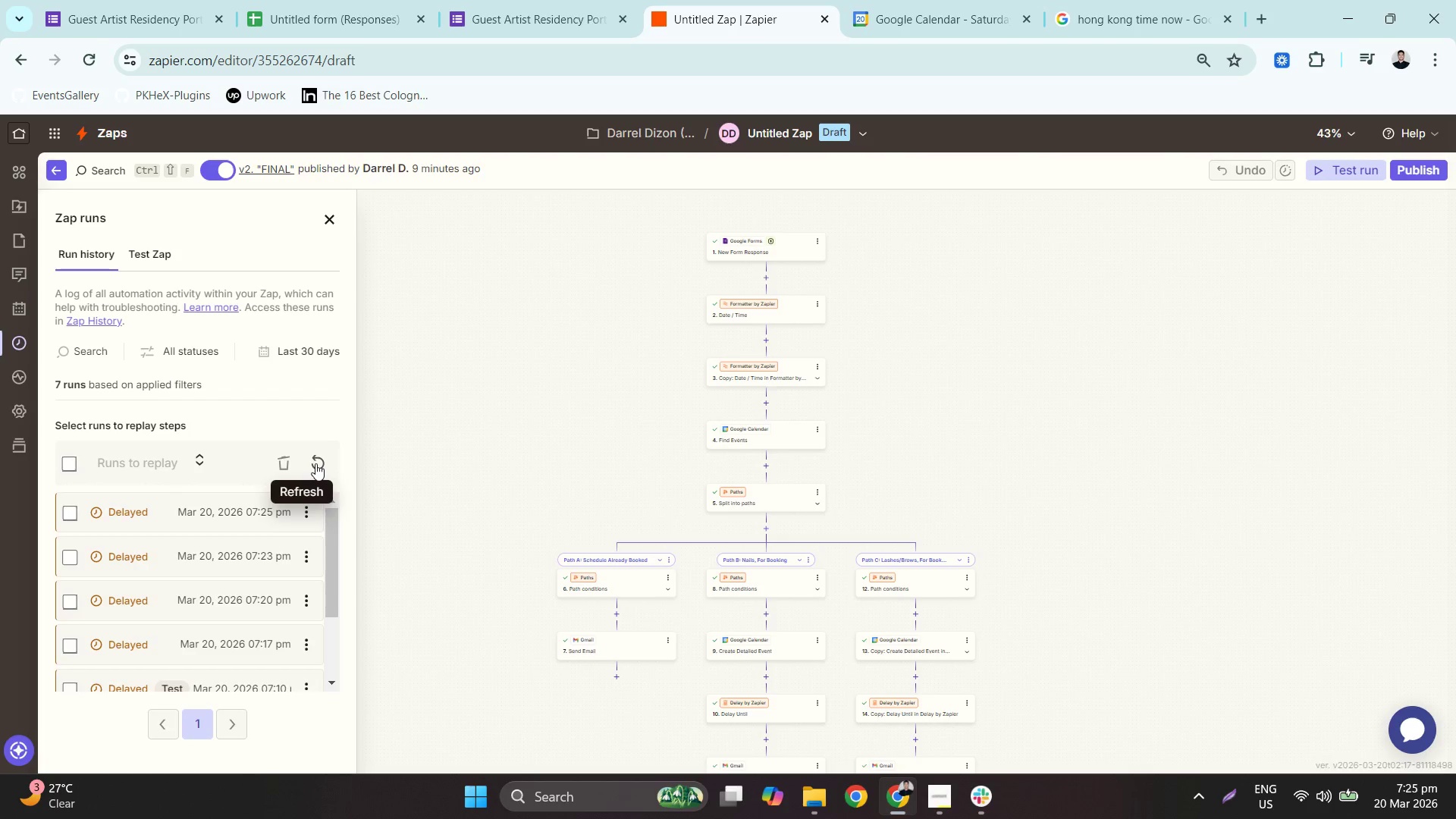 
left_click([222, 511])
 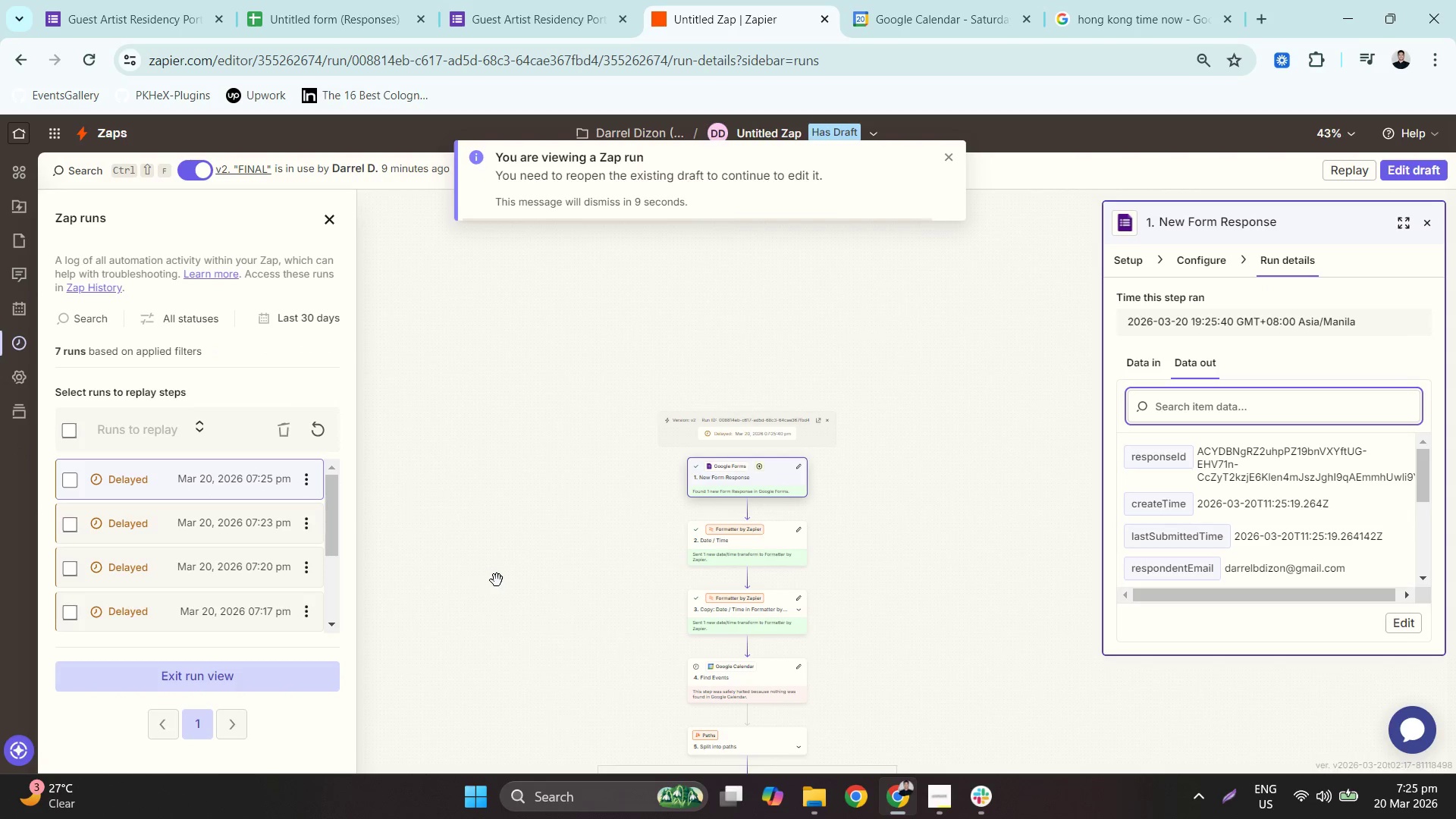 
left_click_drag(start_coordinate=[564, 629], to_coordinate=[597, 344])
 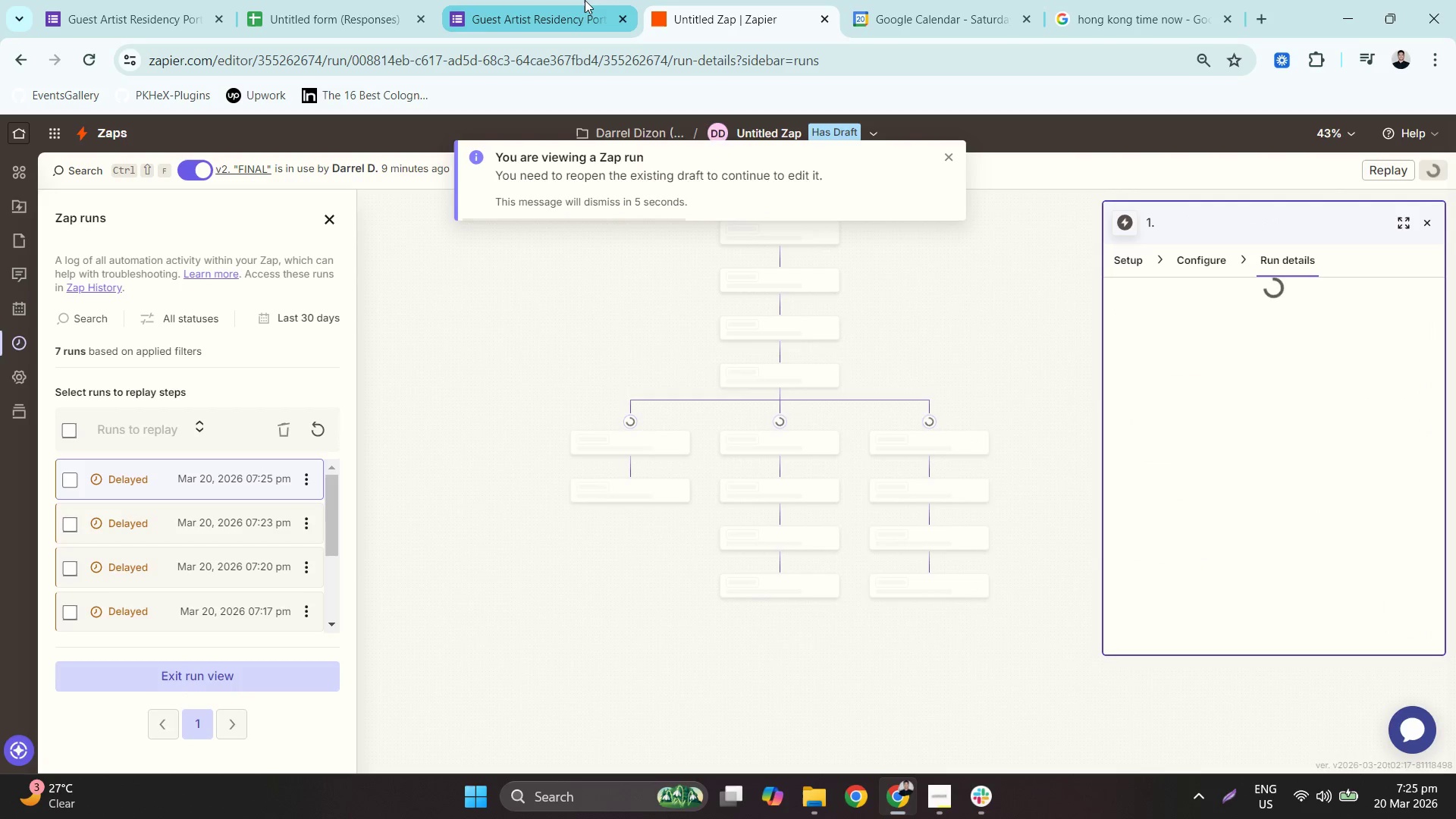 
left_click([585, 0])
 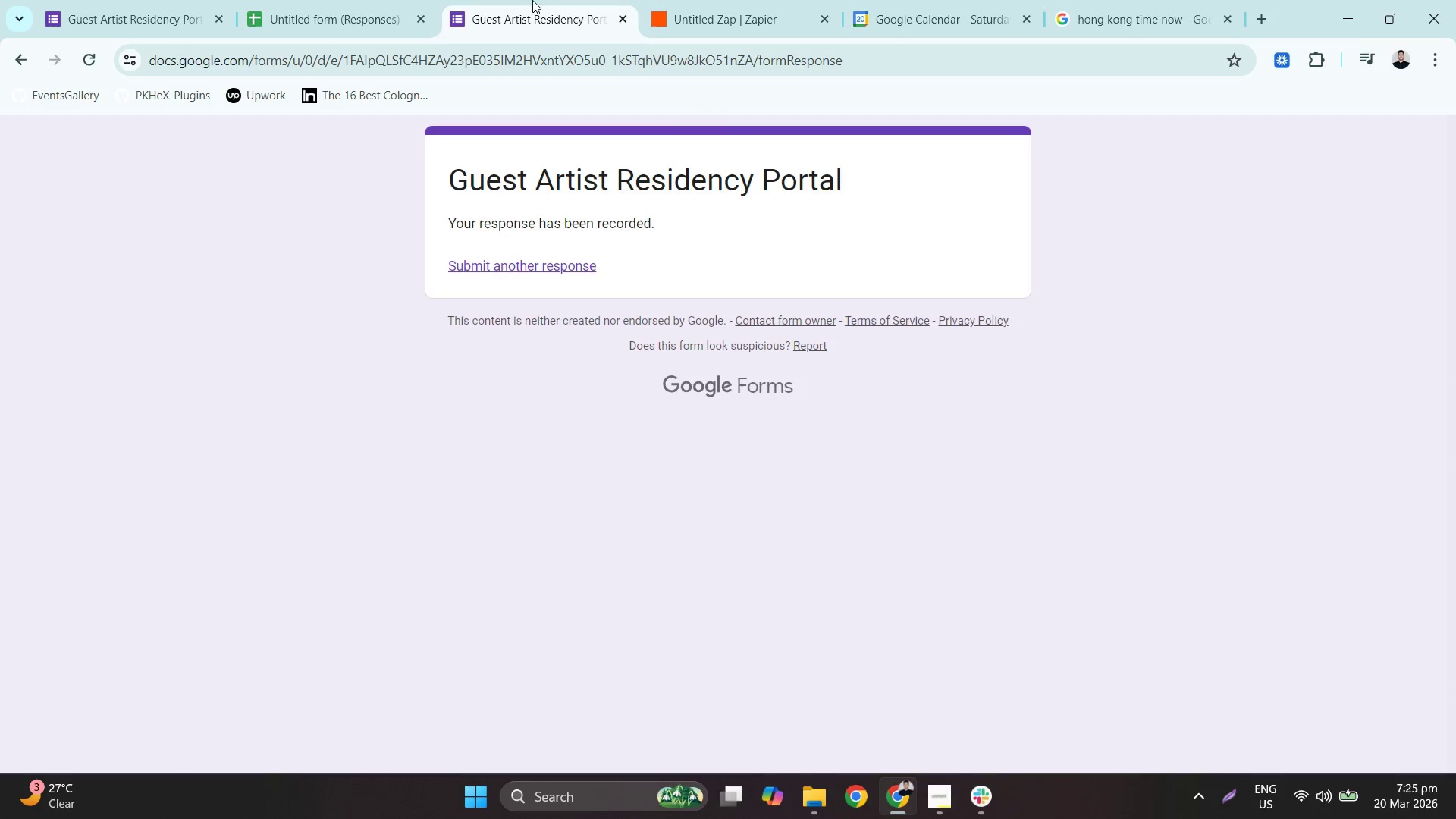 
left_click([373, 0])
 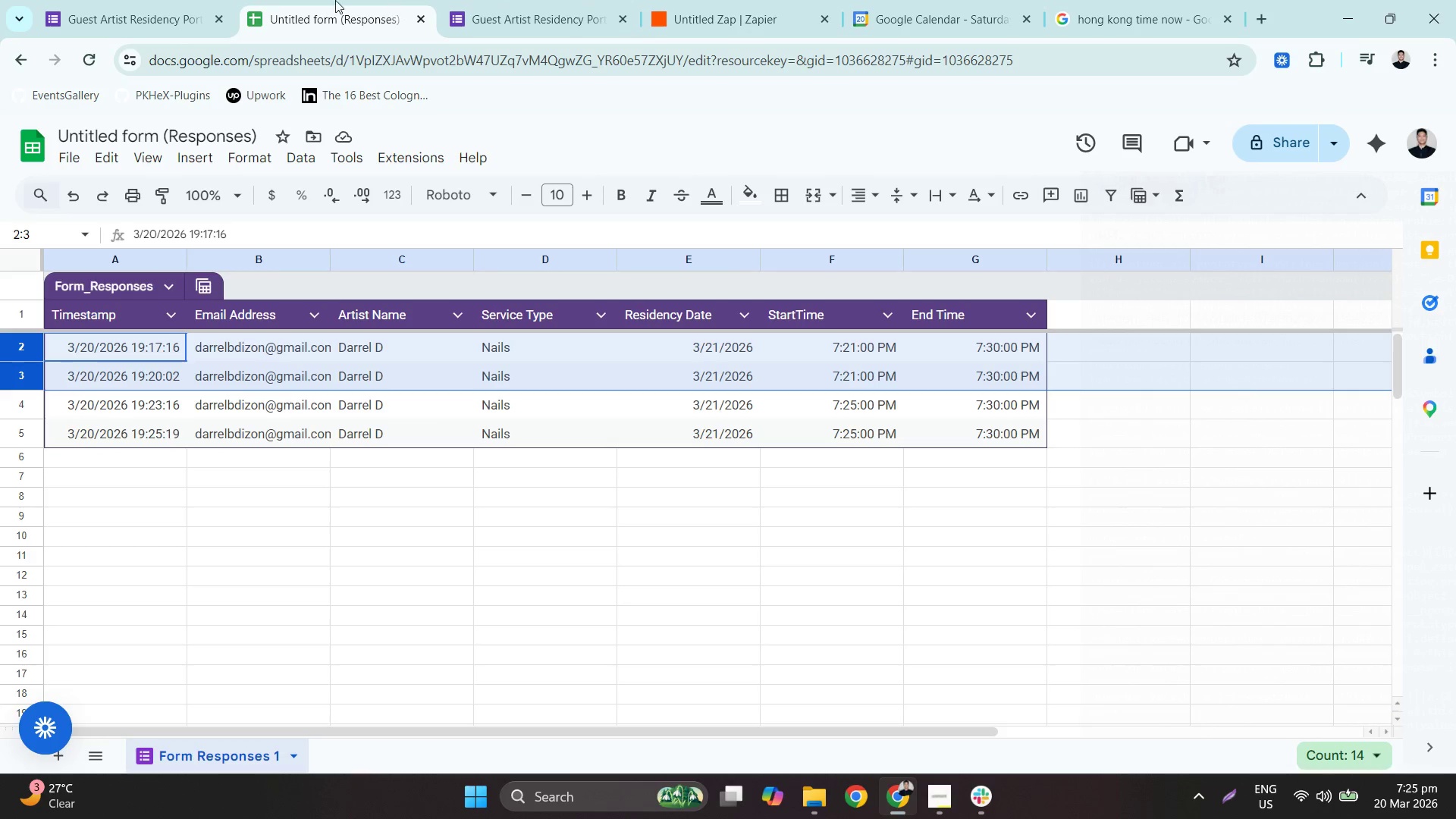 
left_click([190, 0])
 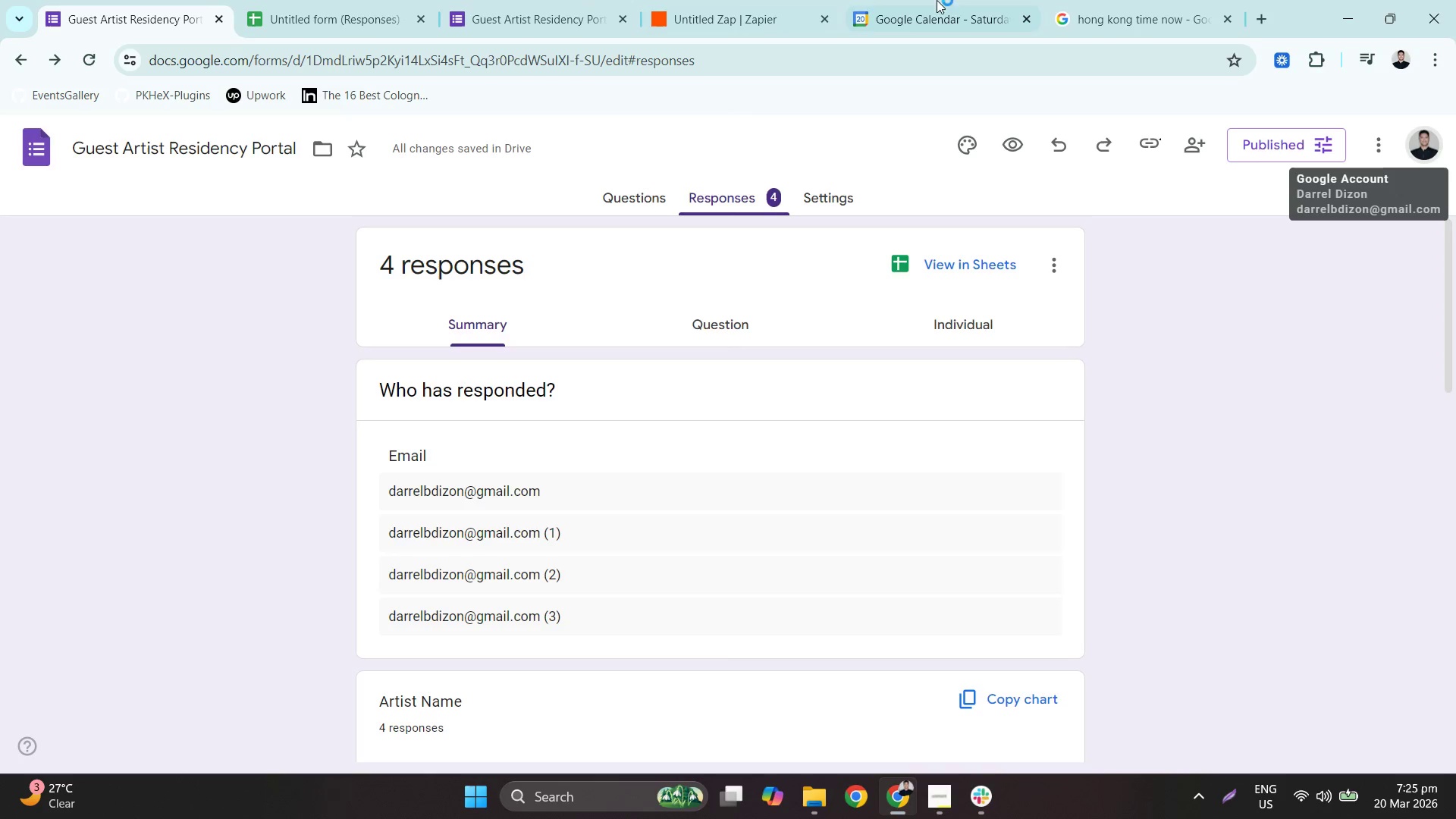 
left_click([978, 0])
 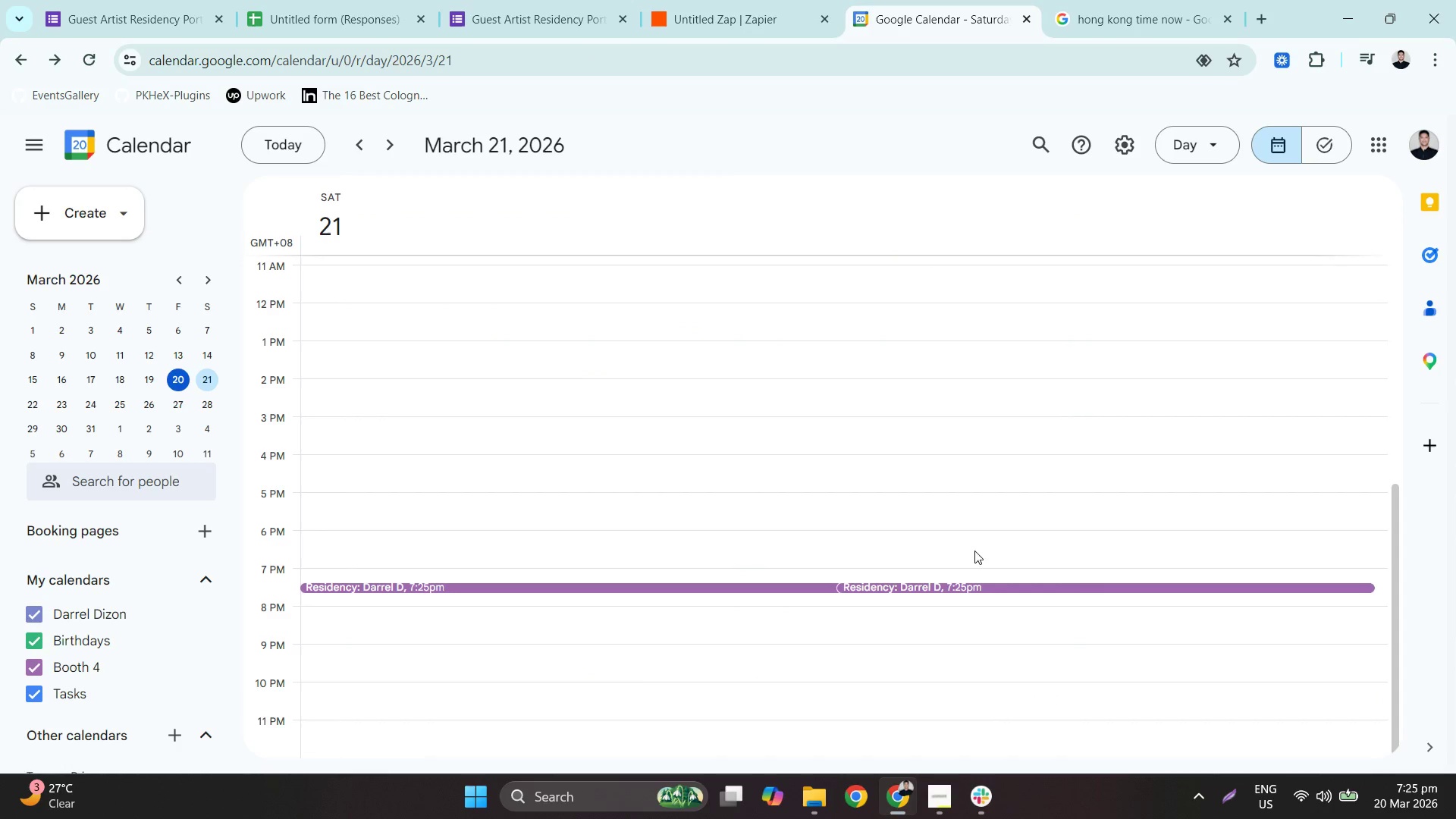 
left_click([585, 0])
 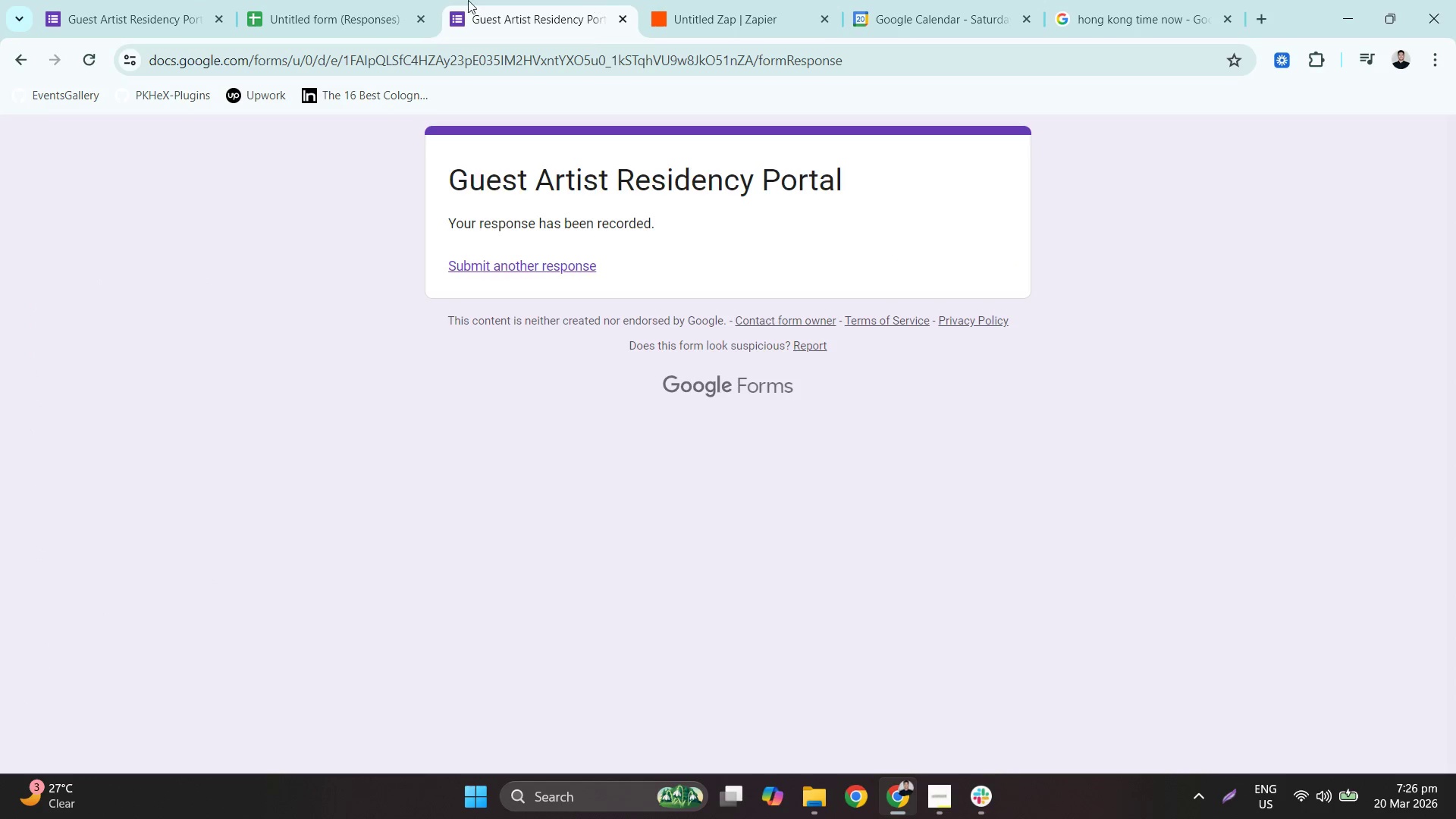 
left_click([380, 0])
 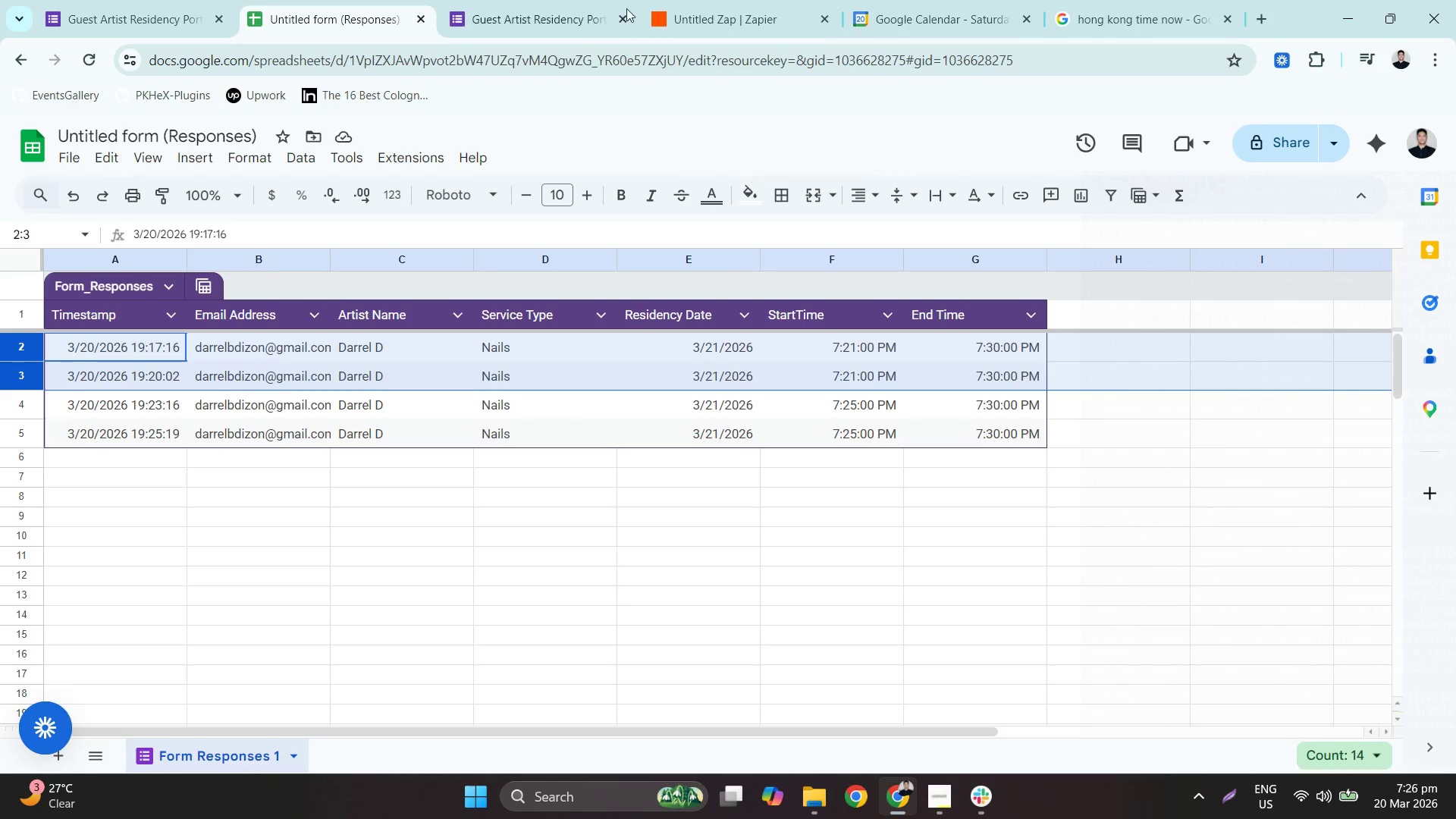 
left_click([692, 0])
 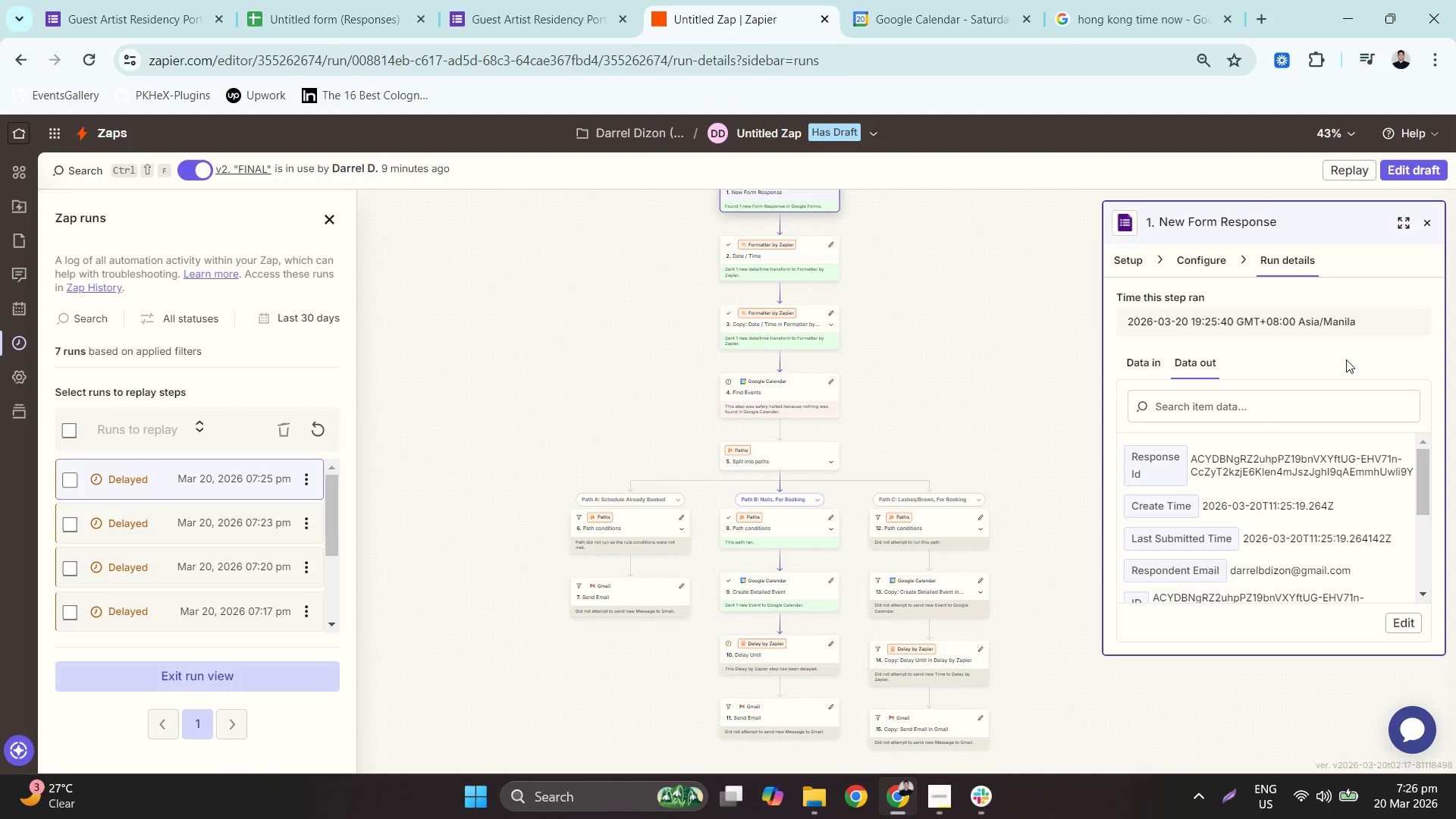 
wait(7.7)
 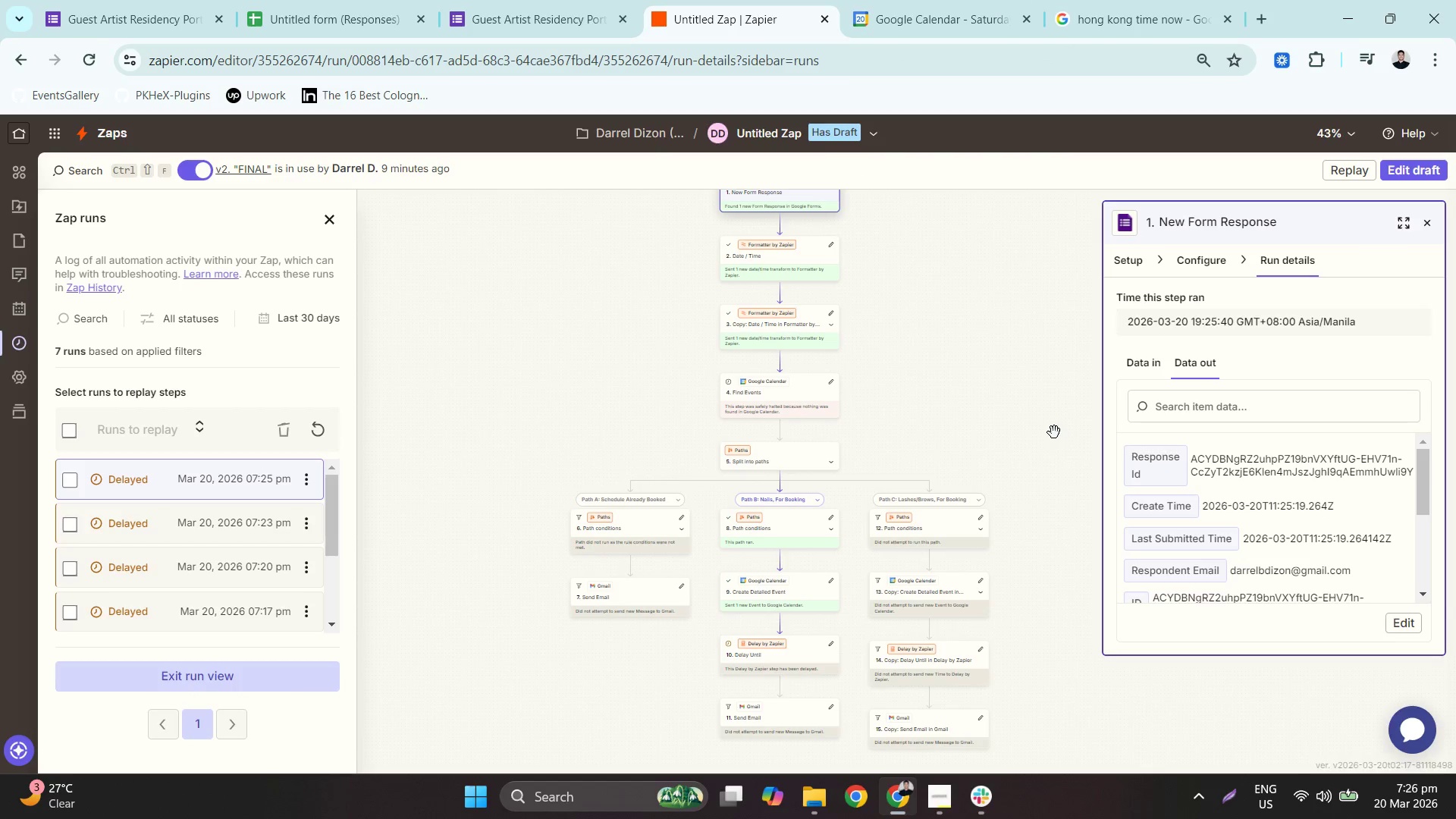 
left_click([764, 333])
 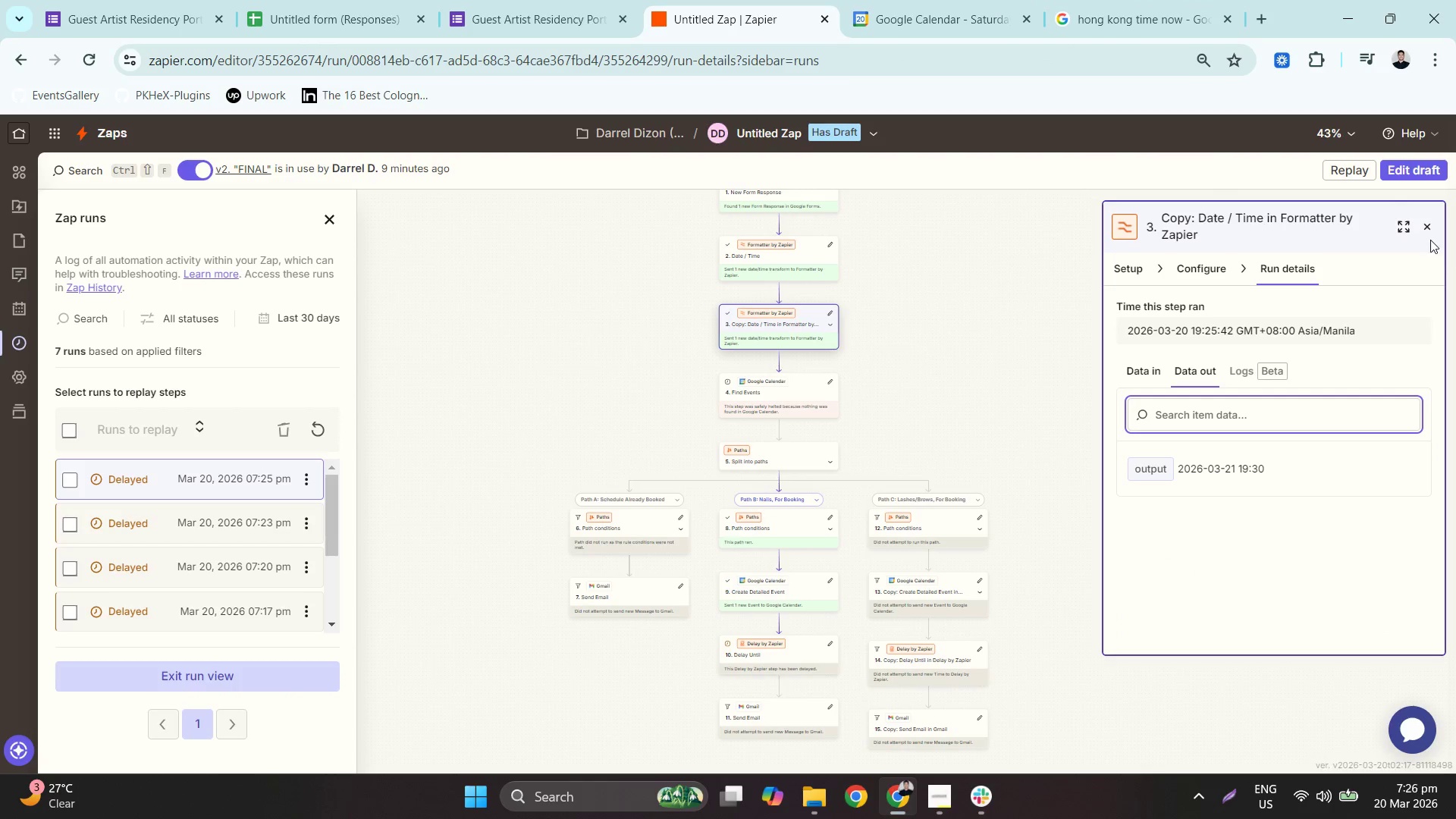 
left_click([1426, 226])
 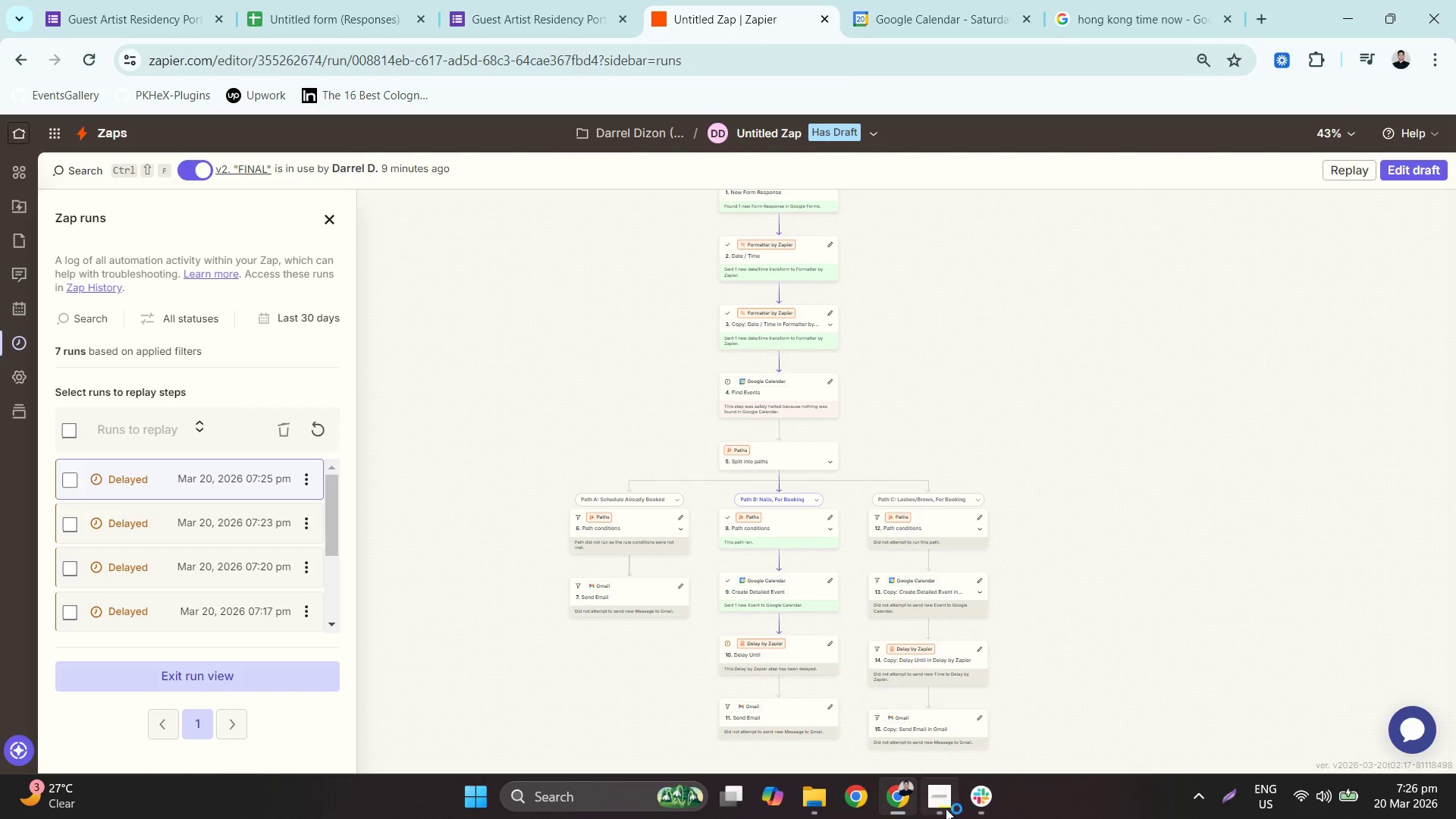 
left_click([946, 808])
 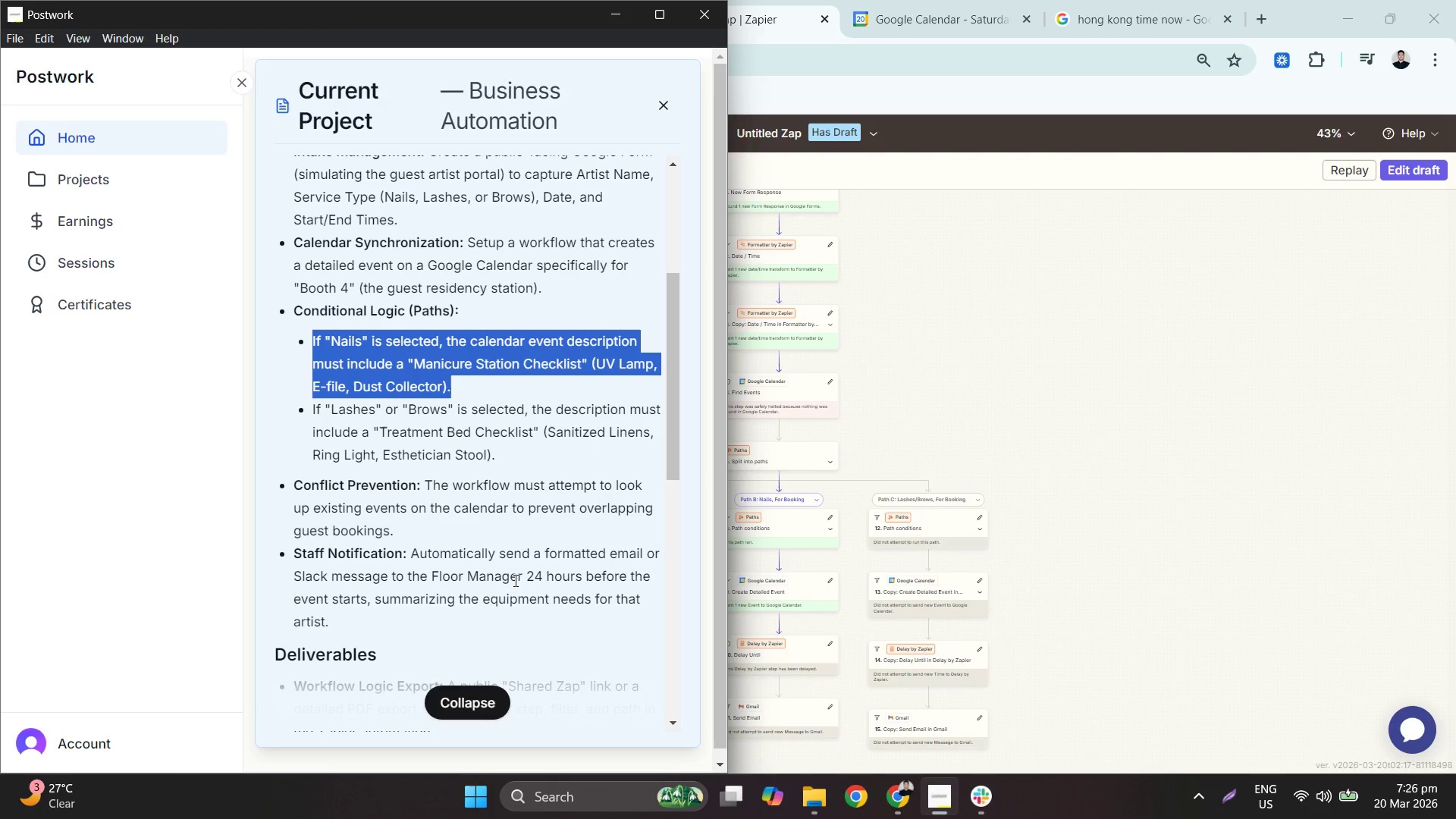 
left_click([481, 689])